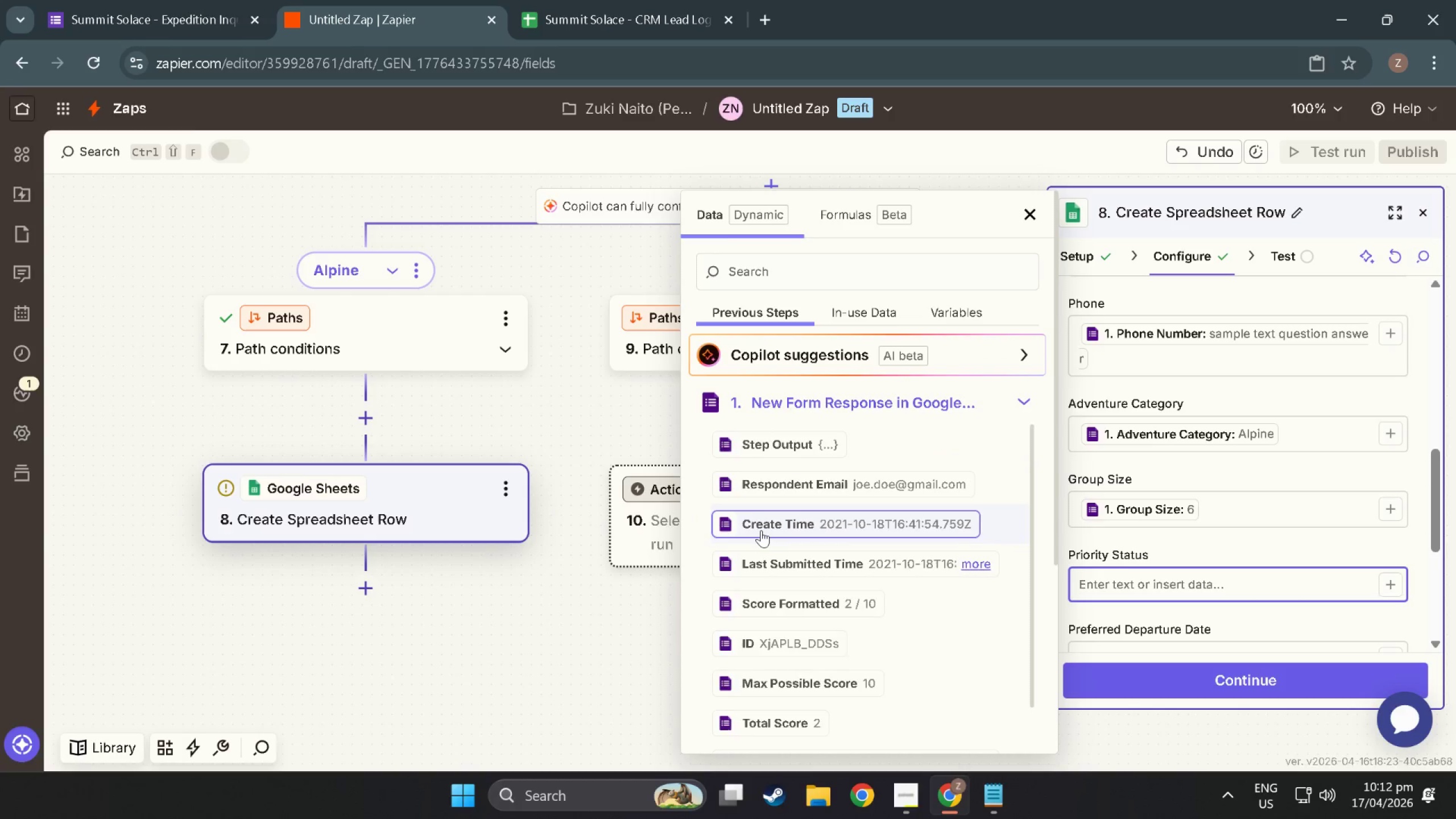 
scroll: coordinate [686, 594], scroll_direction: down, amount: 10.0
 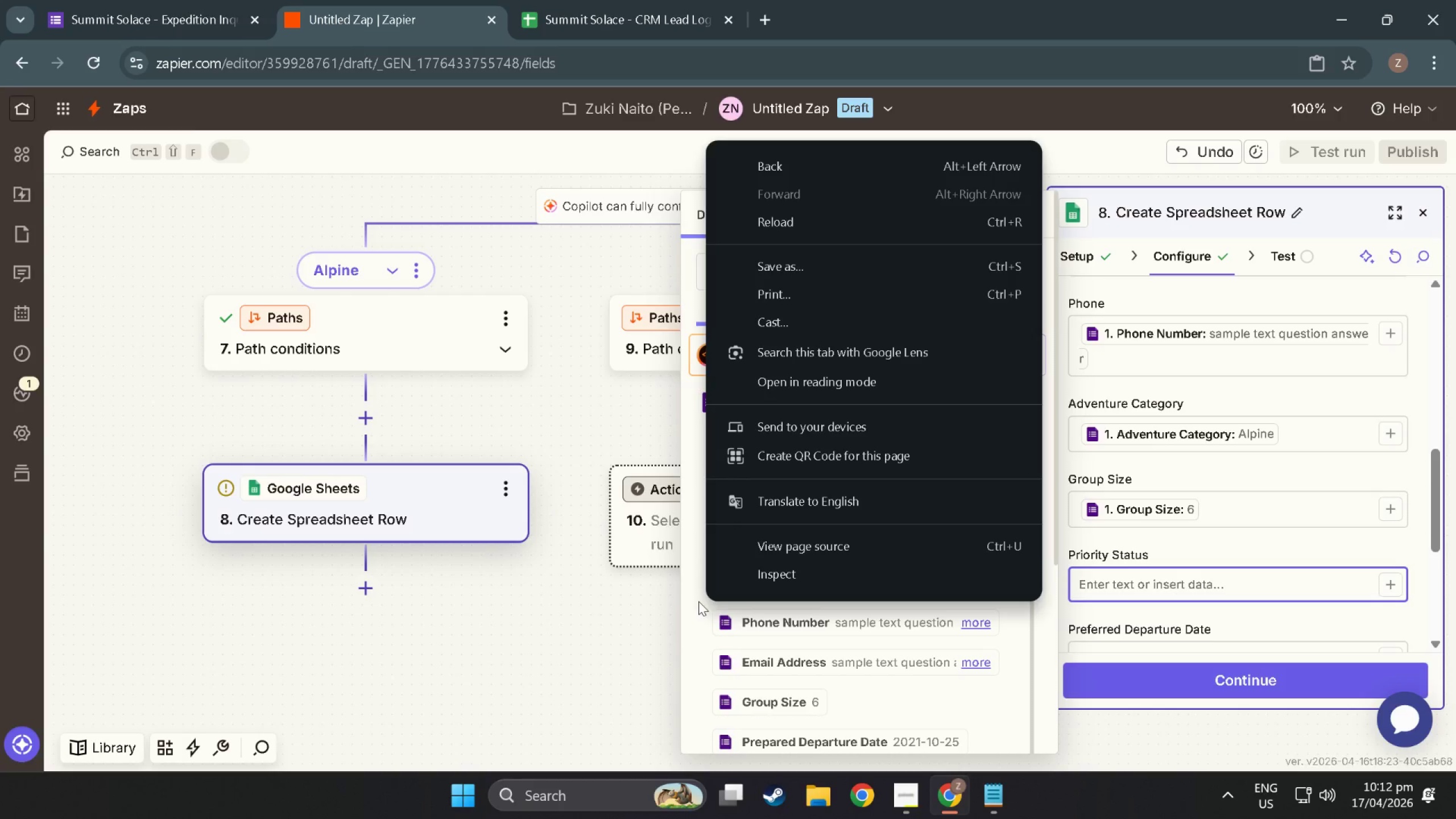 
left_click([682, 633])
 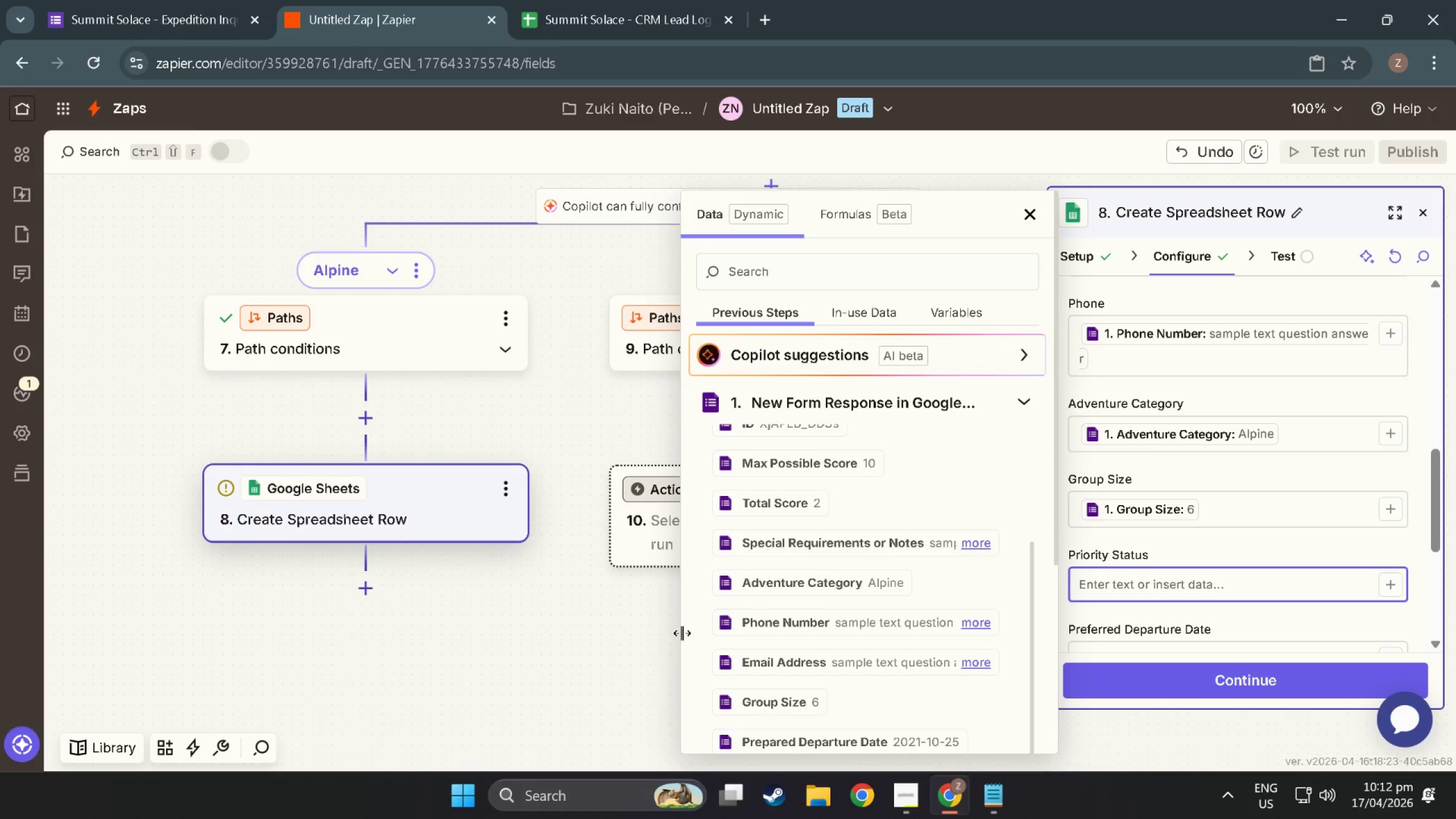 
scroll: coordinate [783, 603], scroll_direction: down, amount: 20.0
 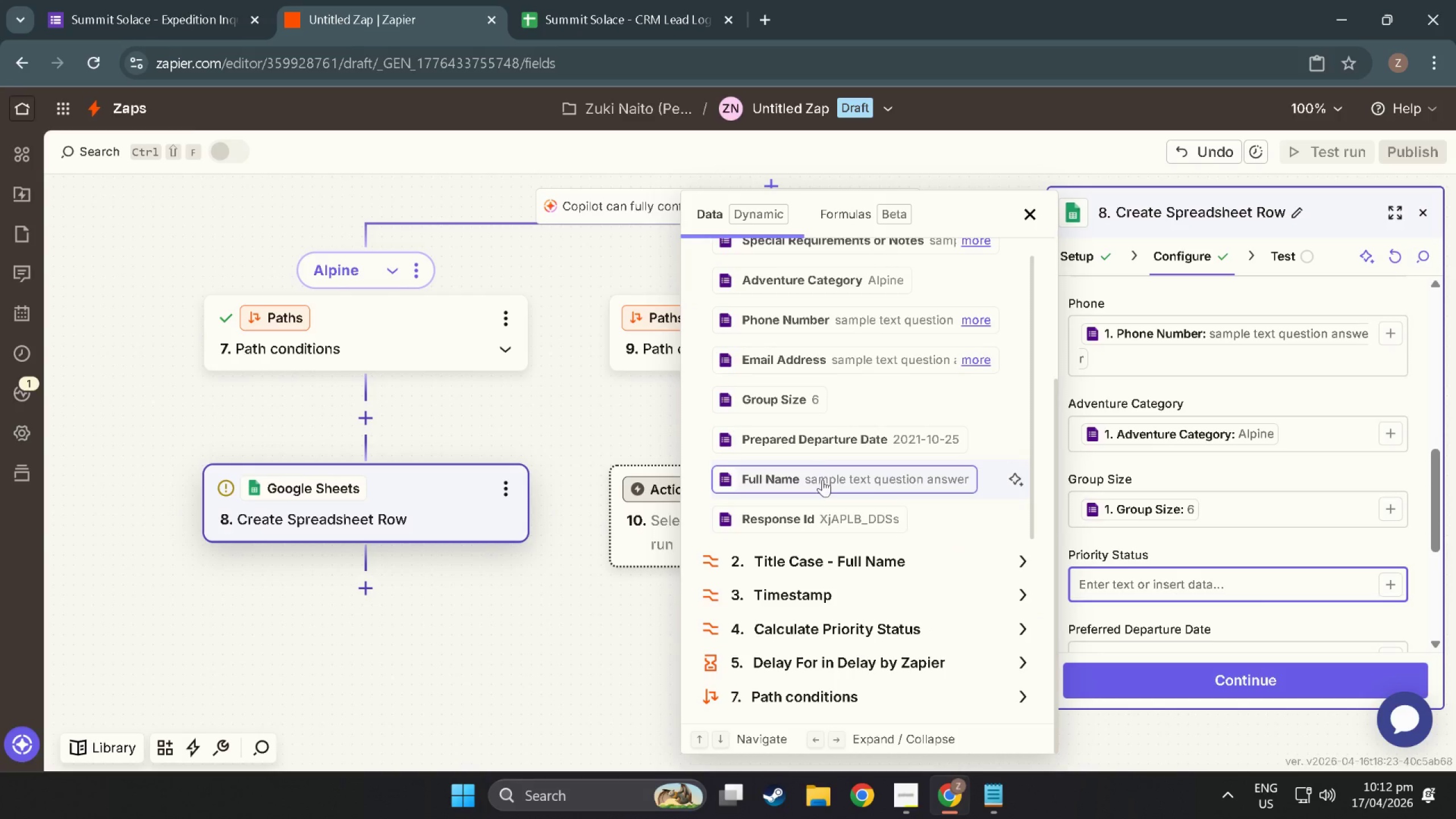 
scroll: coordinate [864, 519], scroll_direction: up, amount: 2.0
 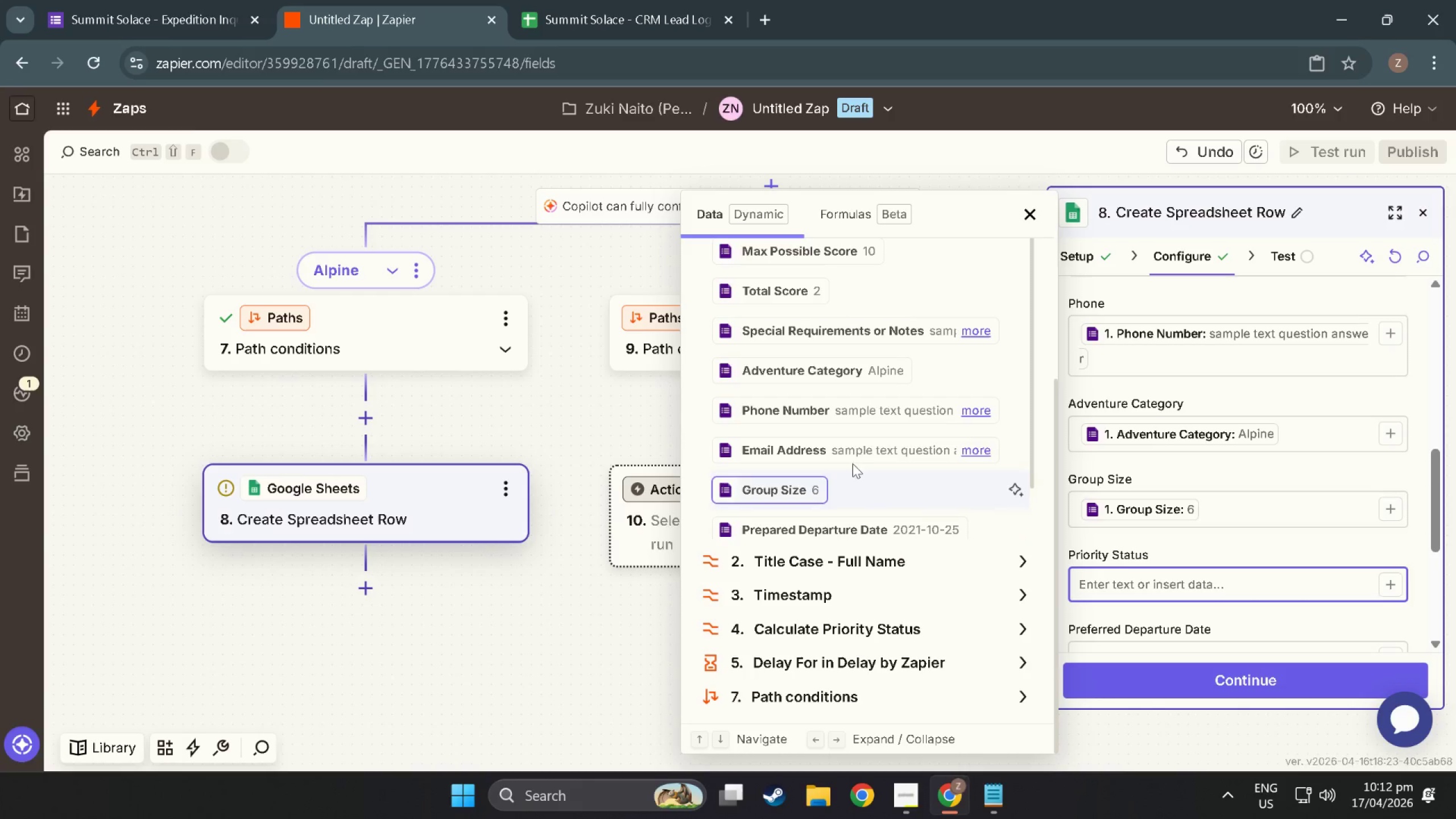 
scroll: coordinate [822, 481], scroll_direction: down, amount: 4.0
 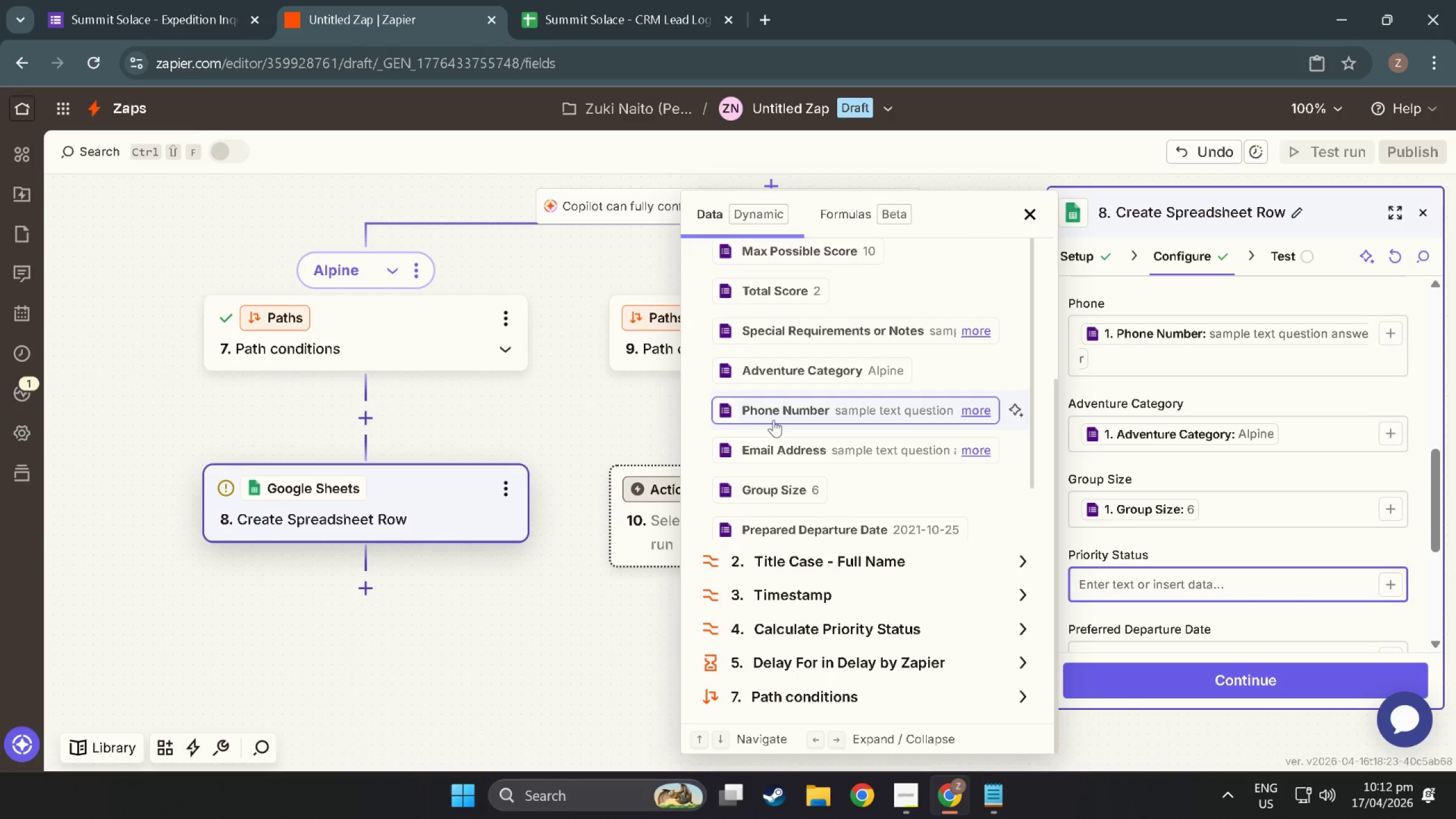 
scroll: coordinate [806, 361], scroll_direction: up, amount: 14.0
 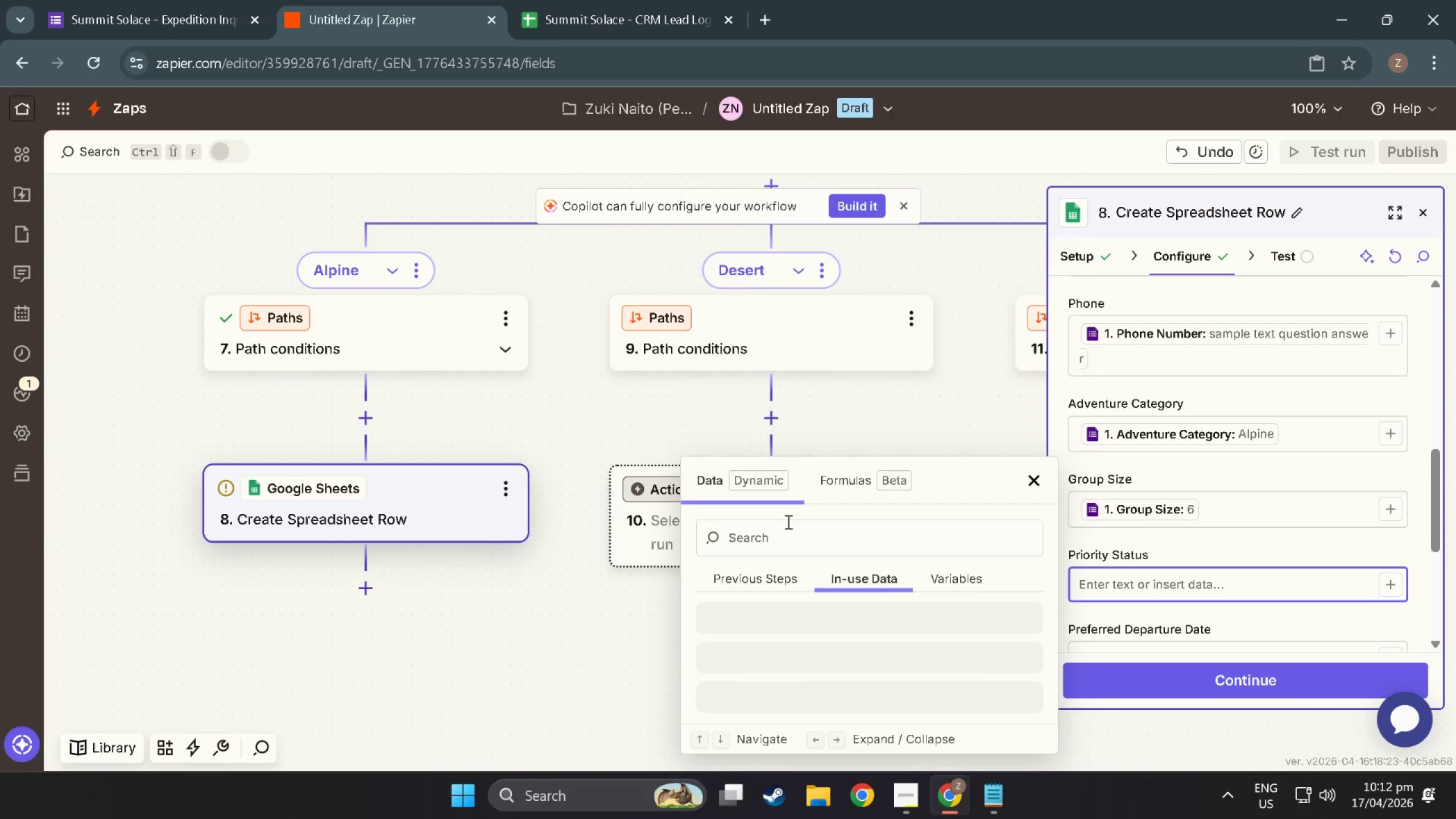 
wait(6.8)
 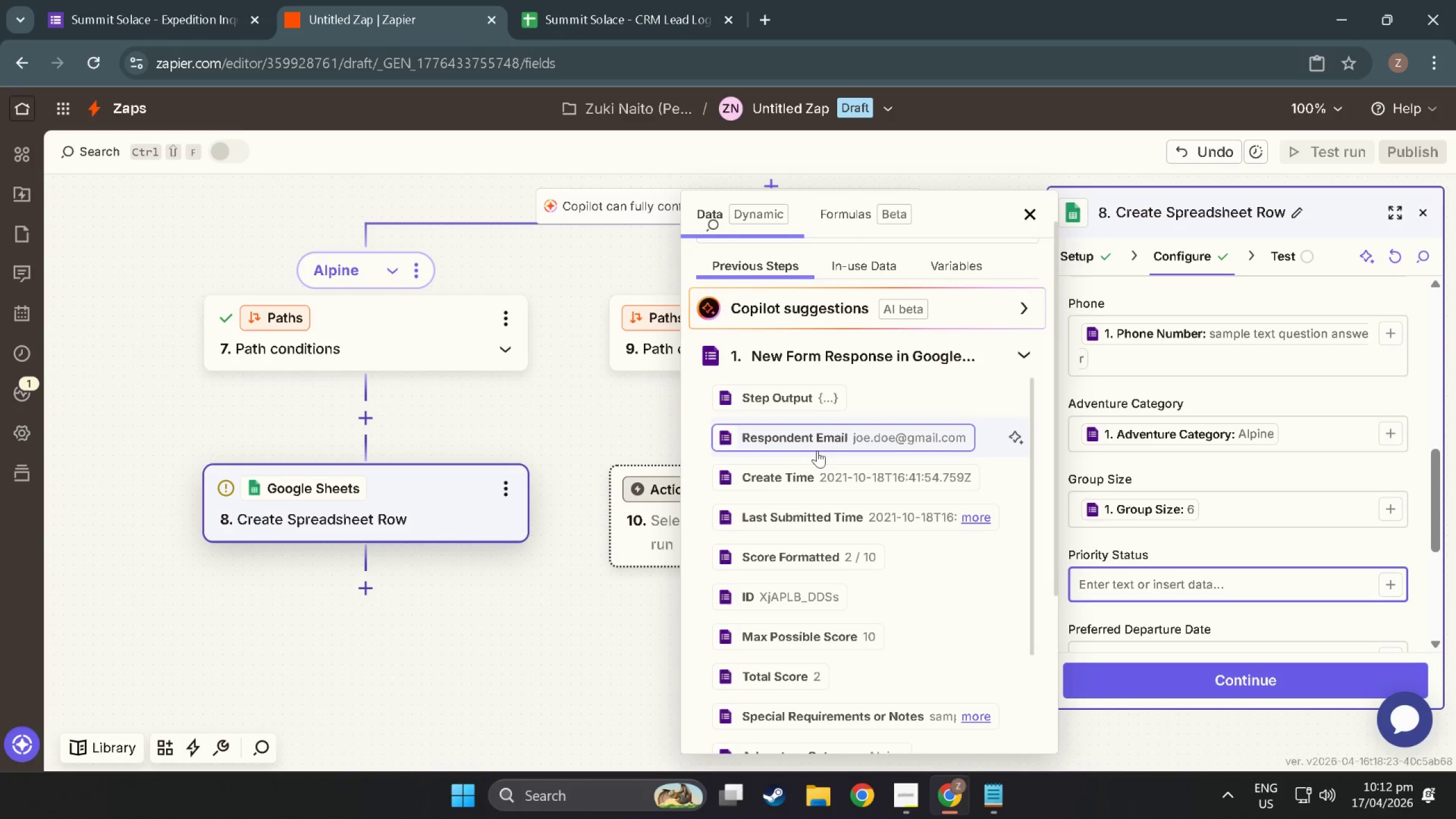 
double_click([744, 315])
 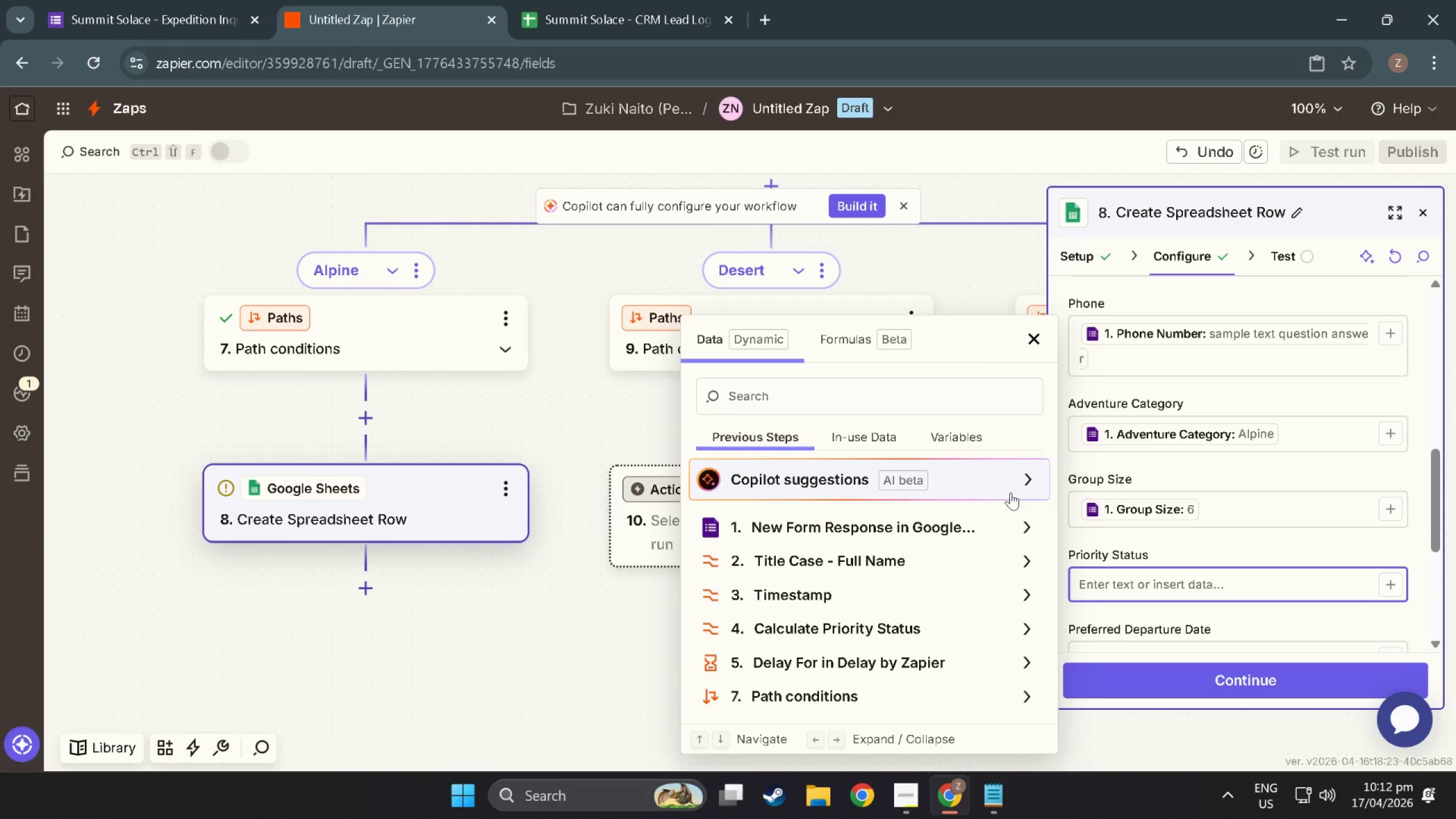 
left_click([1028, 520])
 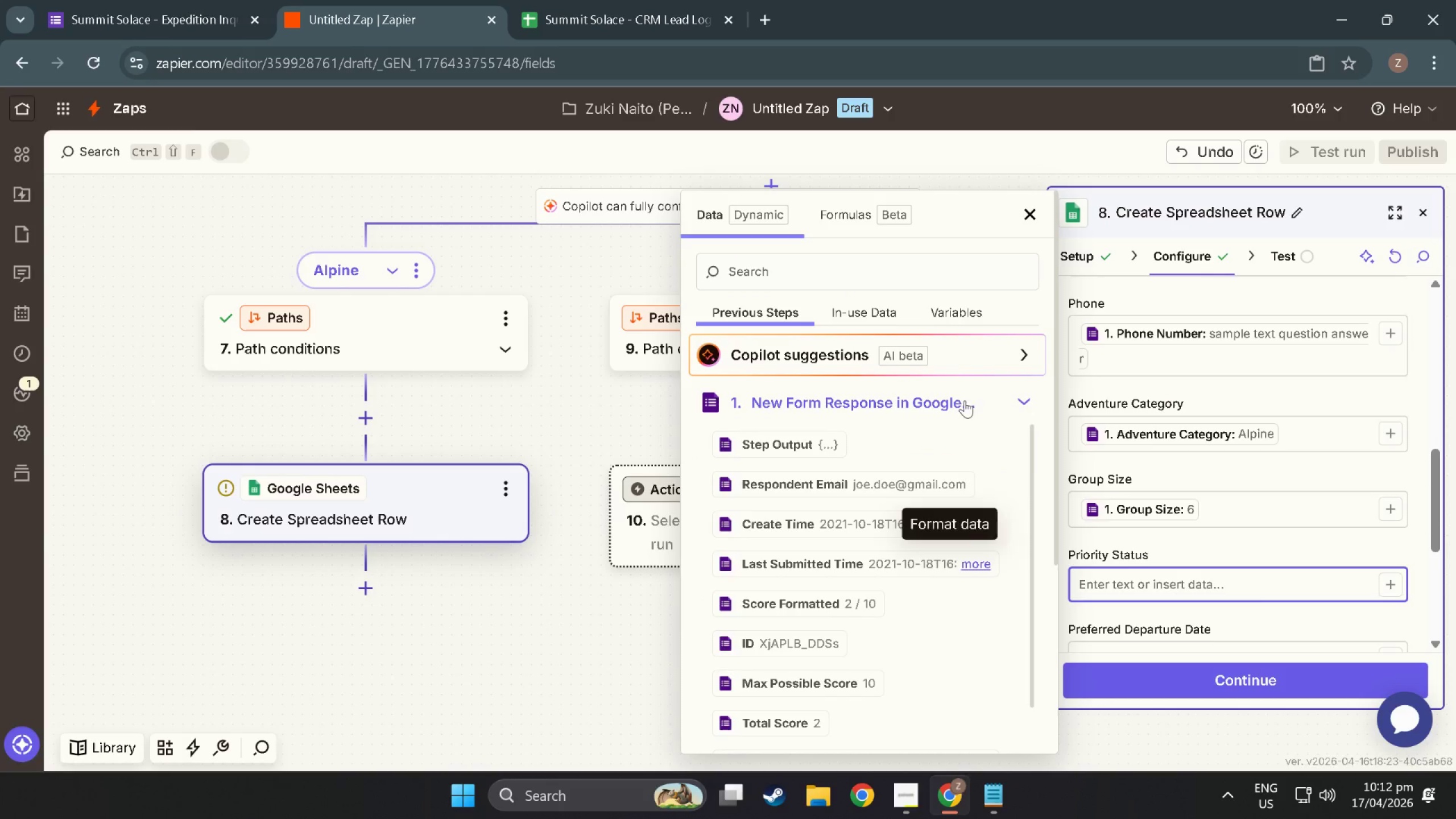 
left_click([994, 402])
 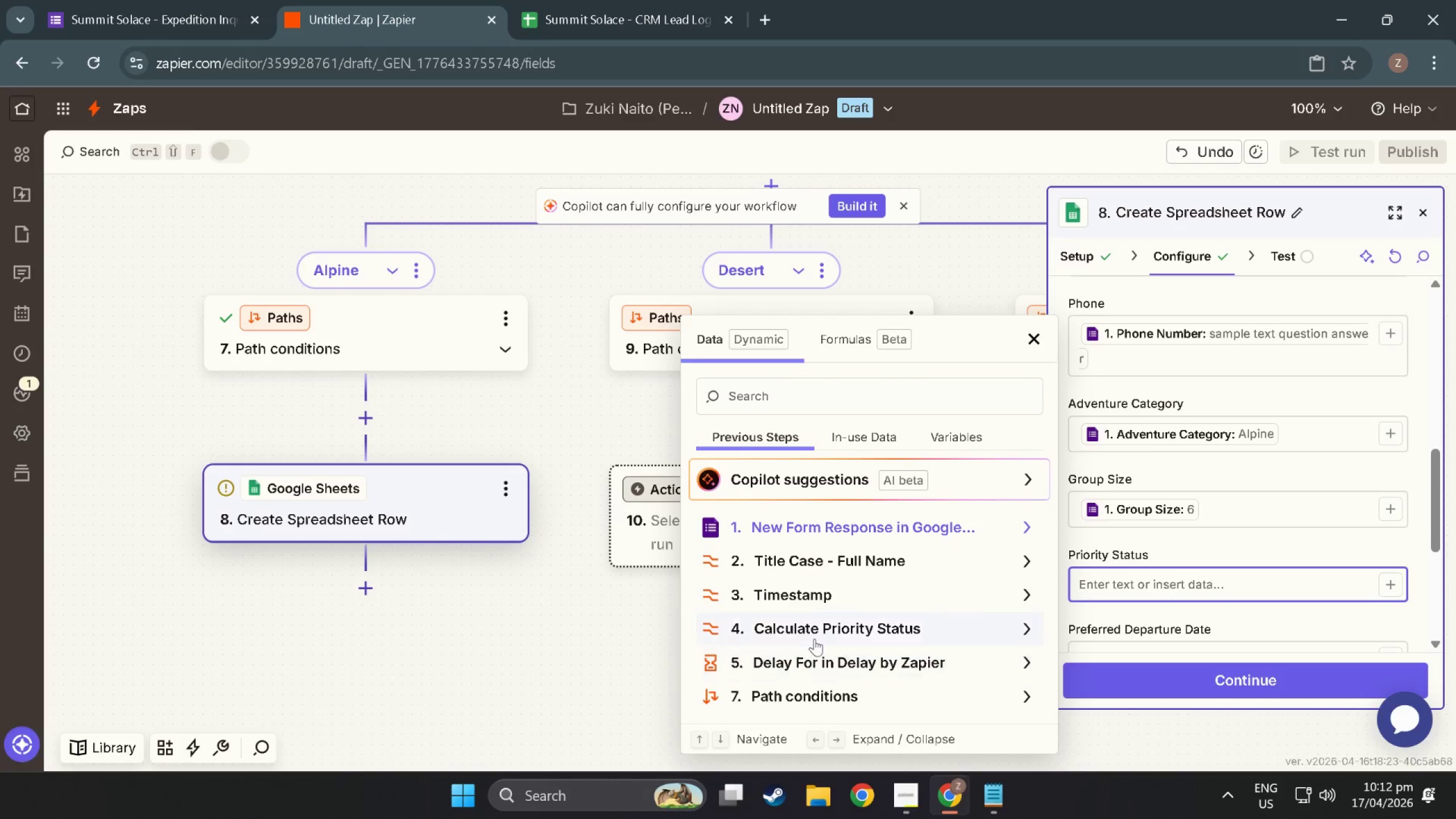 
left_click([817, 632])
 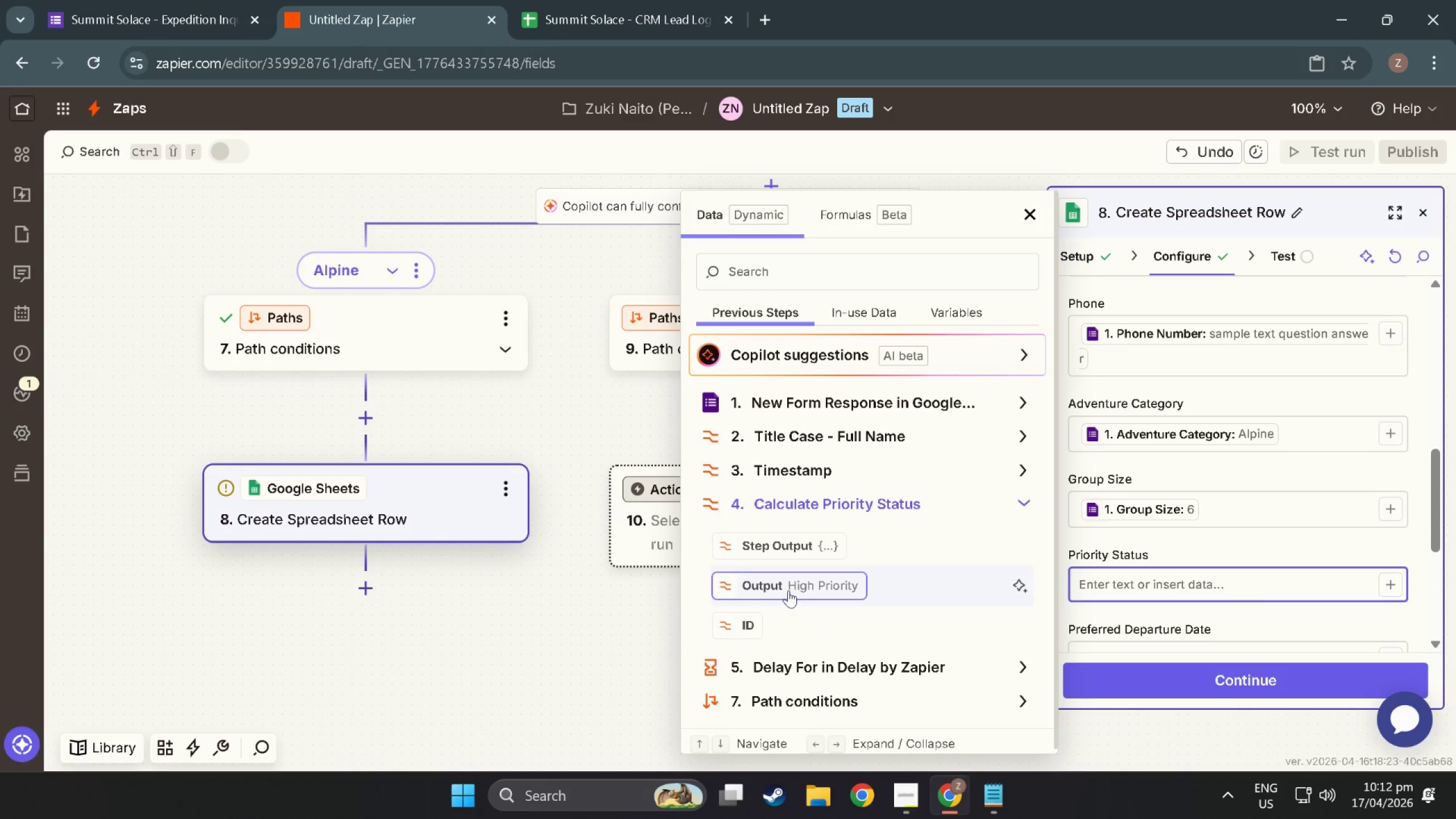 
left_click([788, 590])
 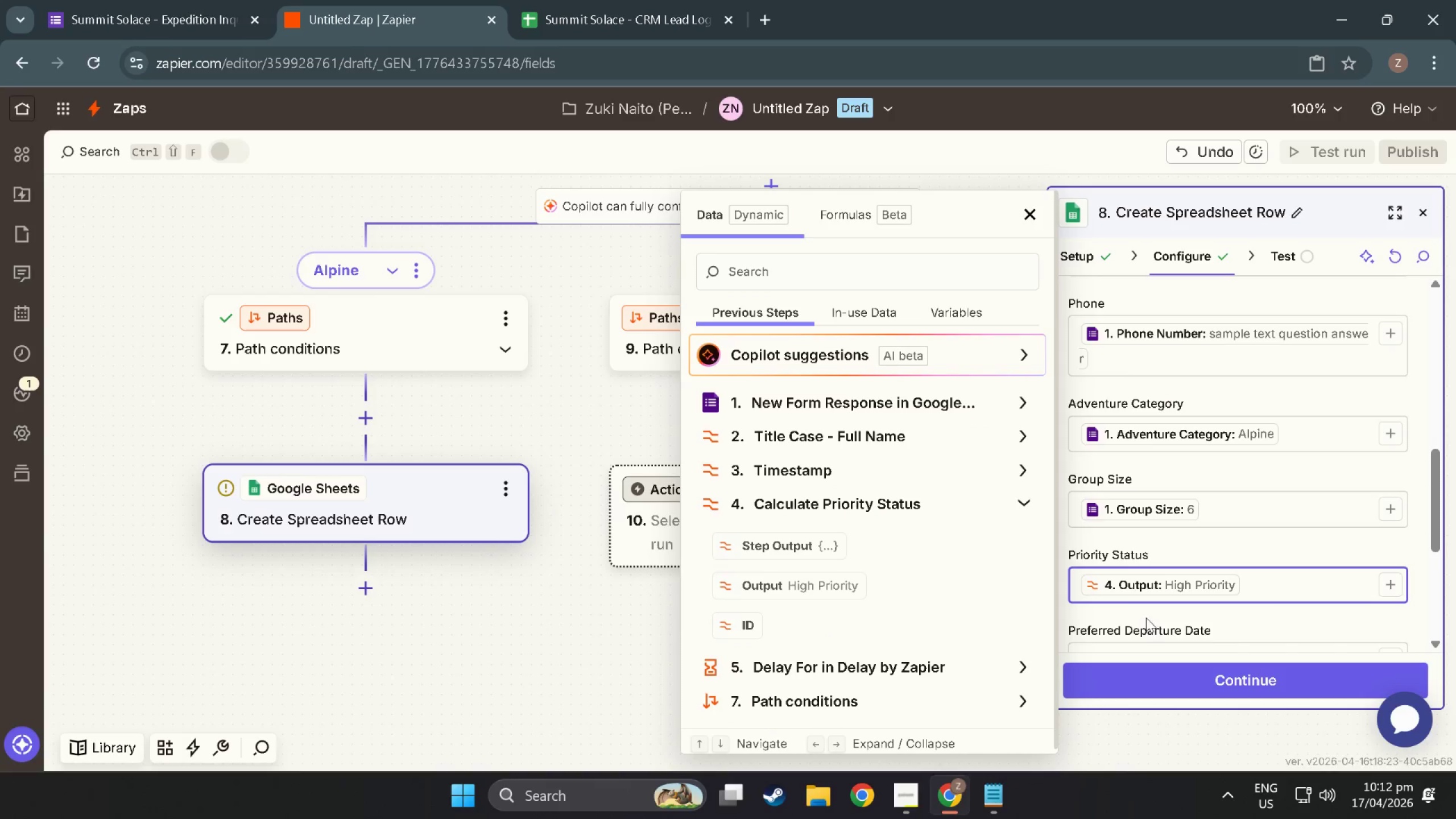 
scroll: coordinate [1157, 615], scroll_direction: down, amount: 4.0
 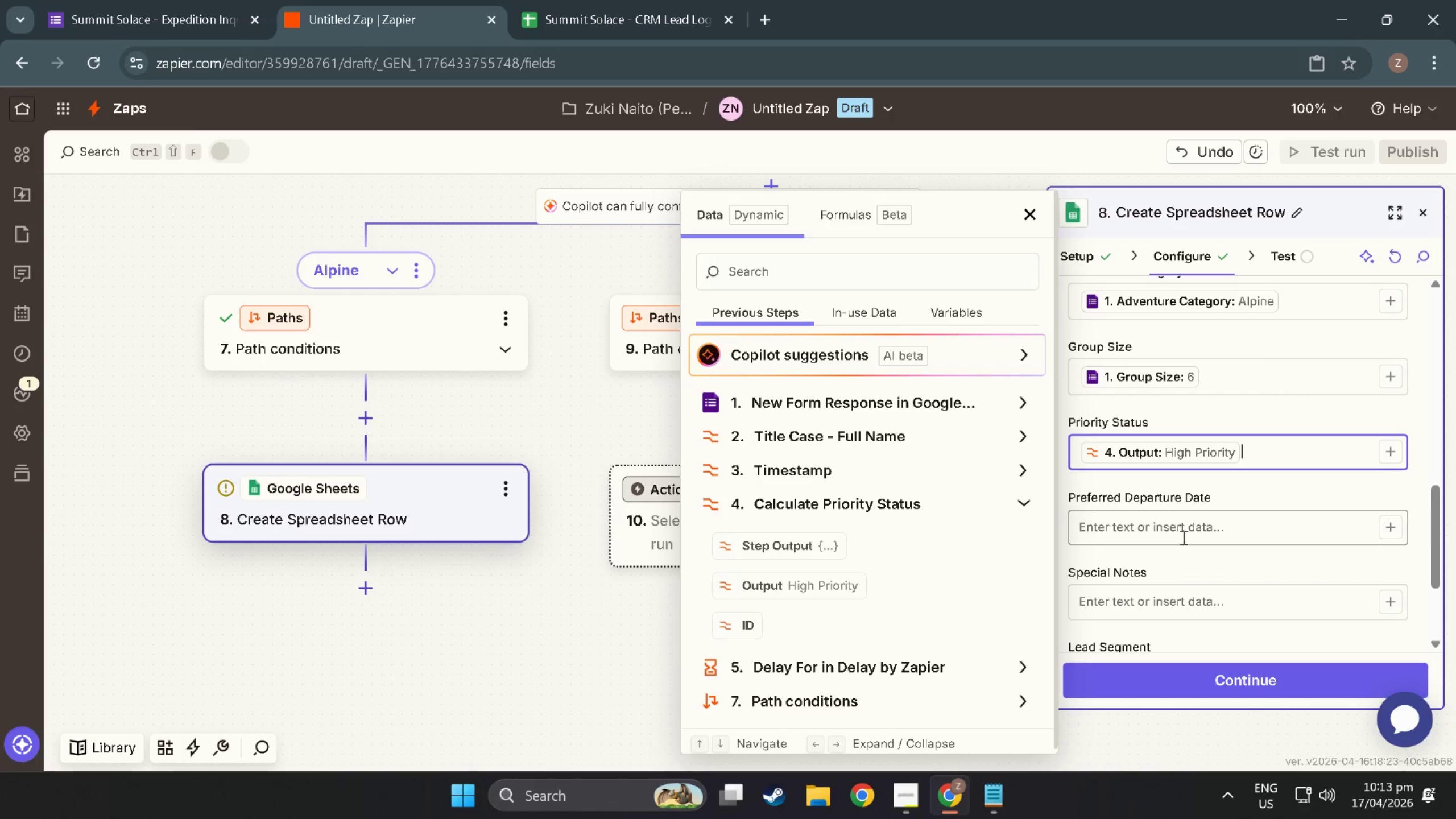 
left_click([1182, 537])
 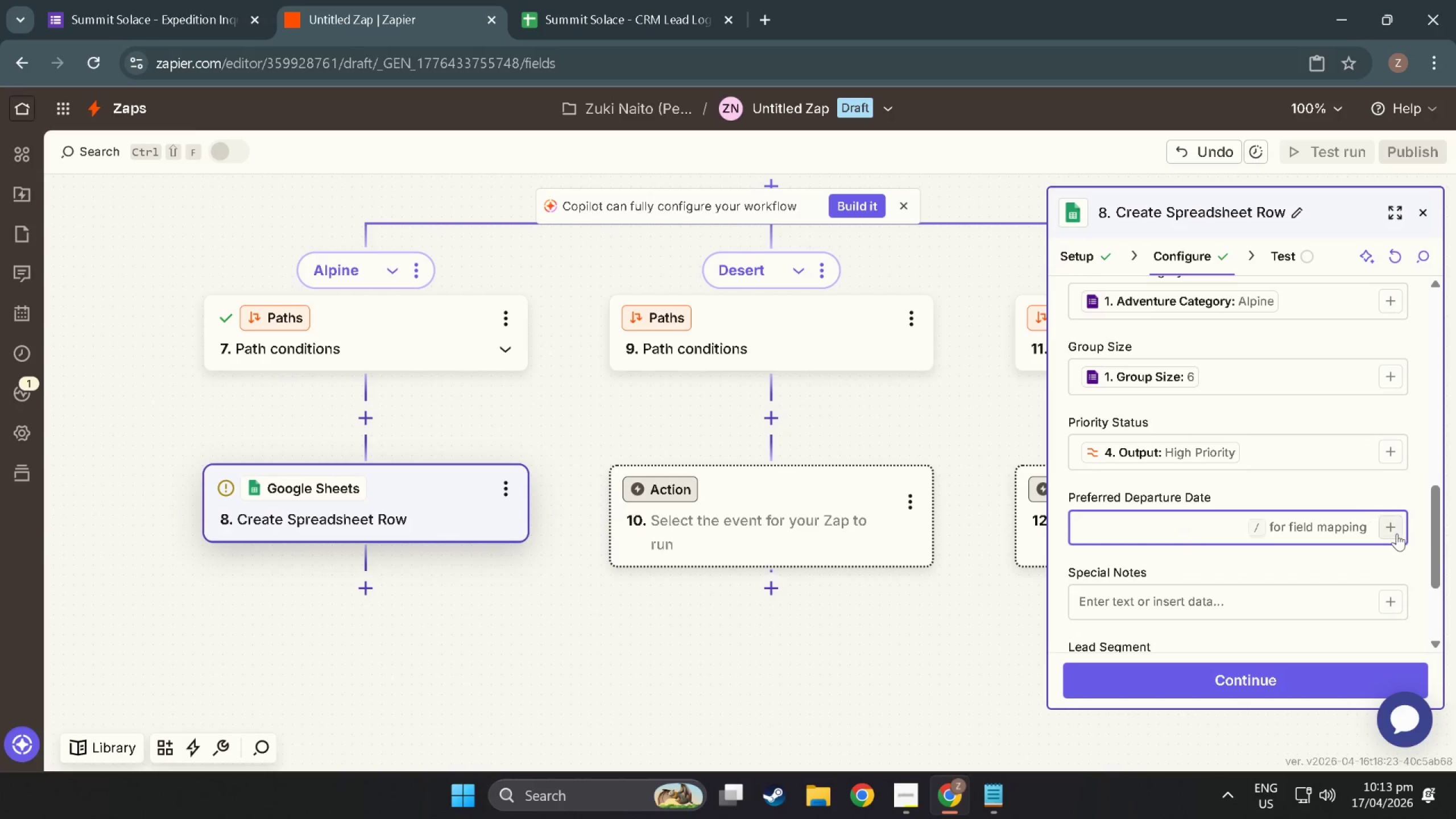 
left_click([1397, 526])
 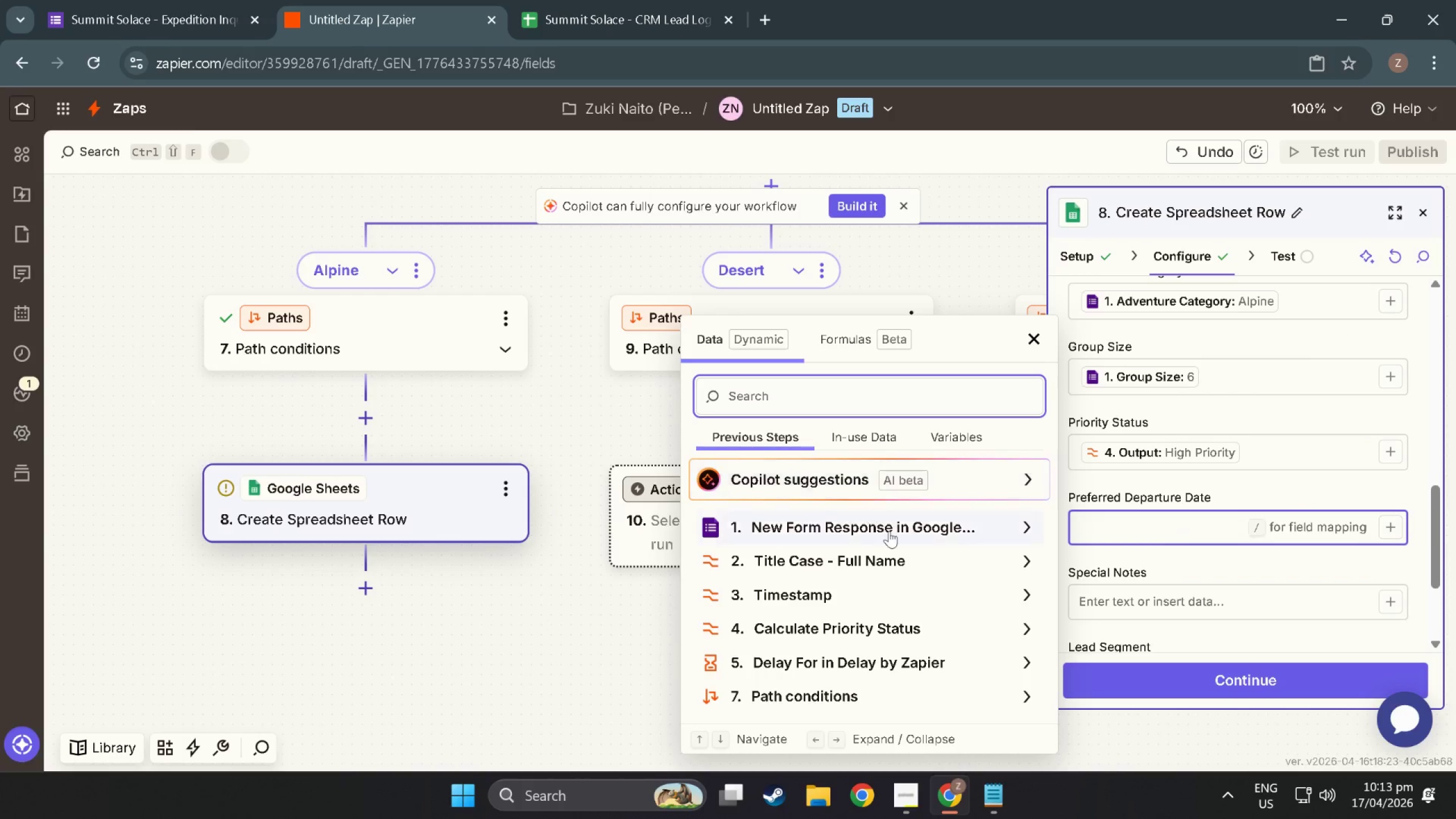 
left_click([894, 535])
 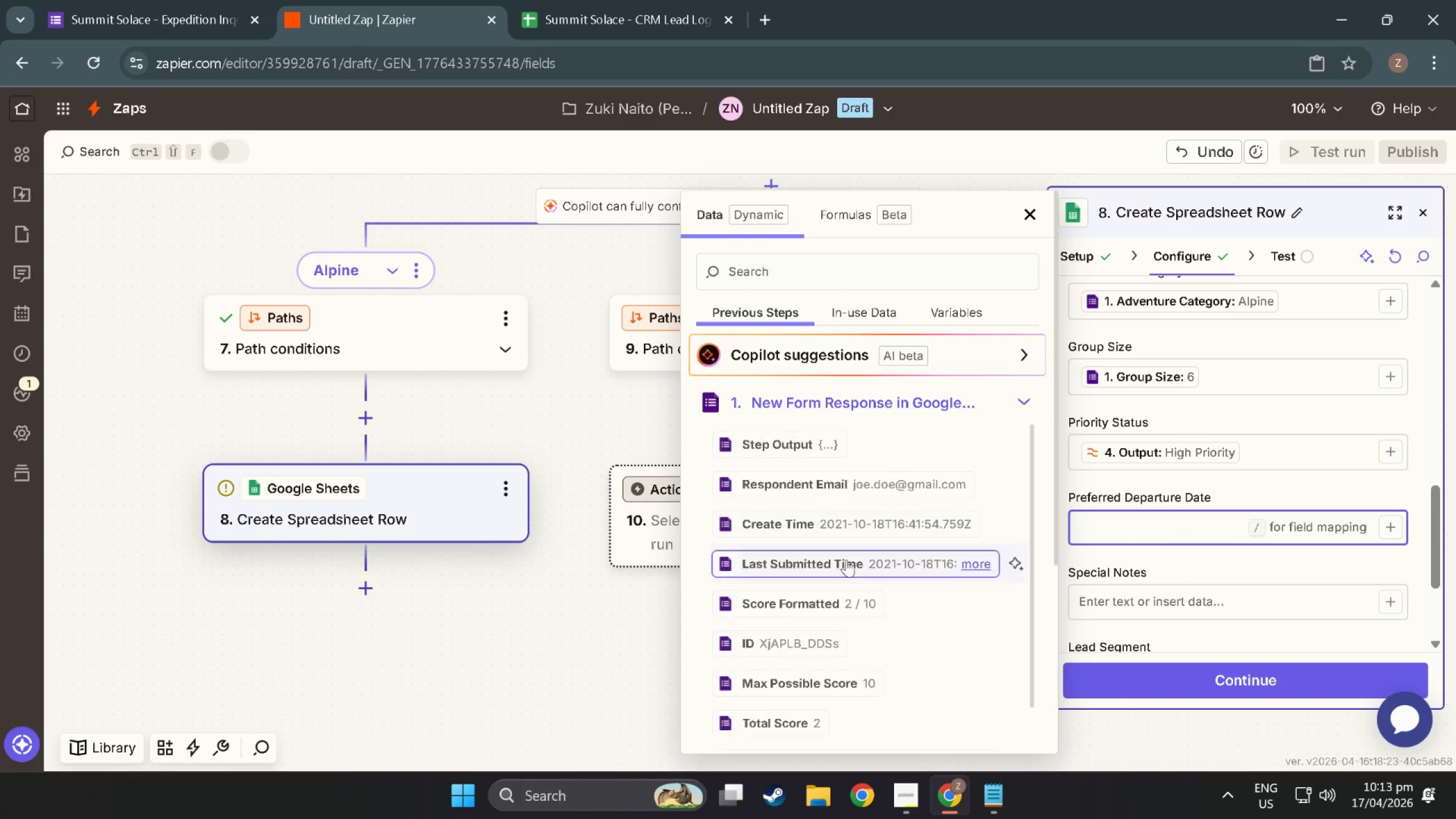 
left_click([849, 732])
 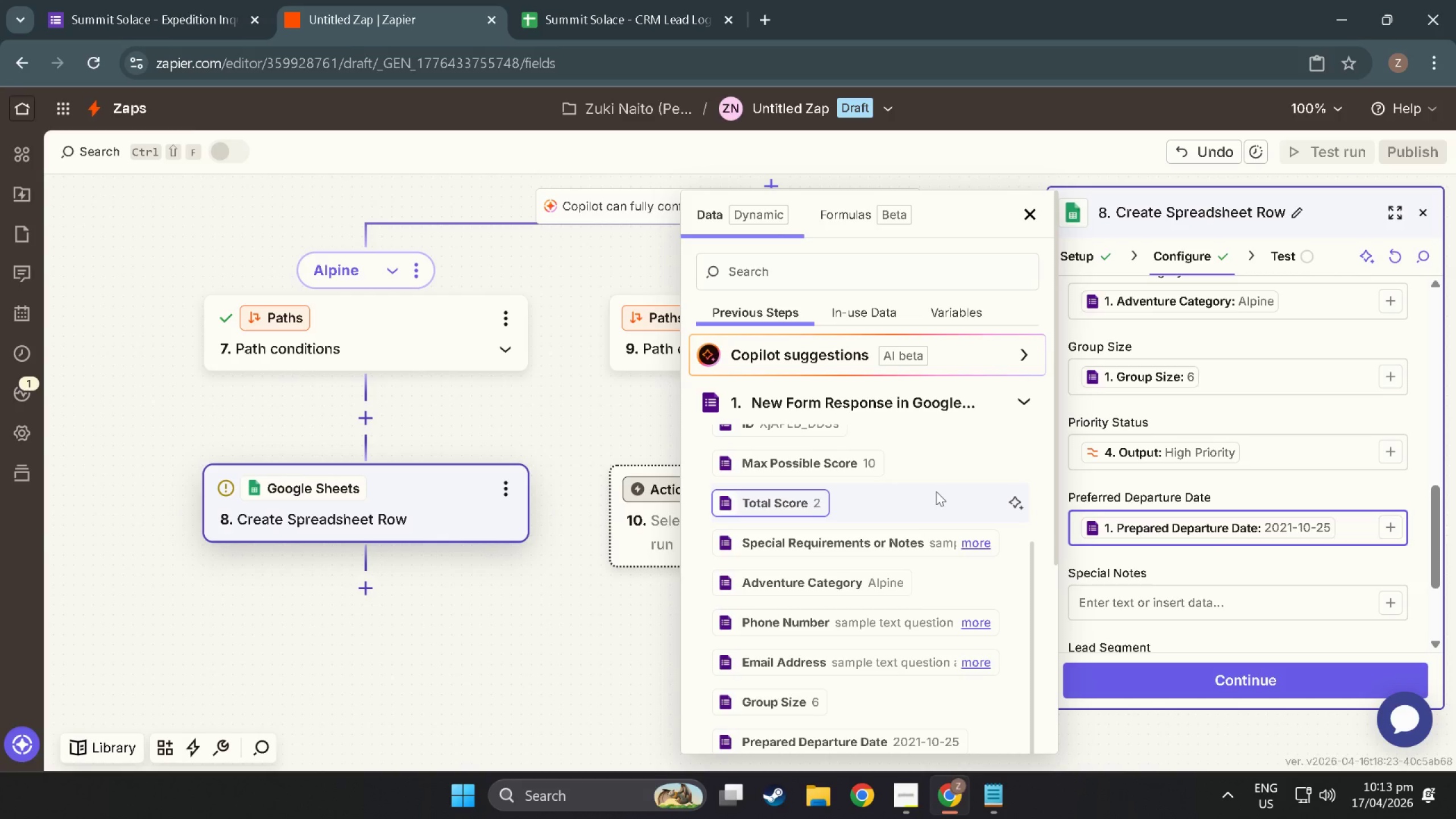 
scroll: coordinate [849, 717], scroll_direction: down, amount: 16.0
 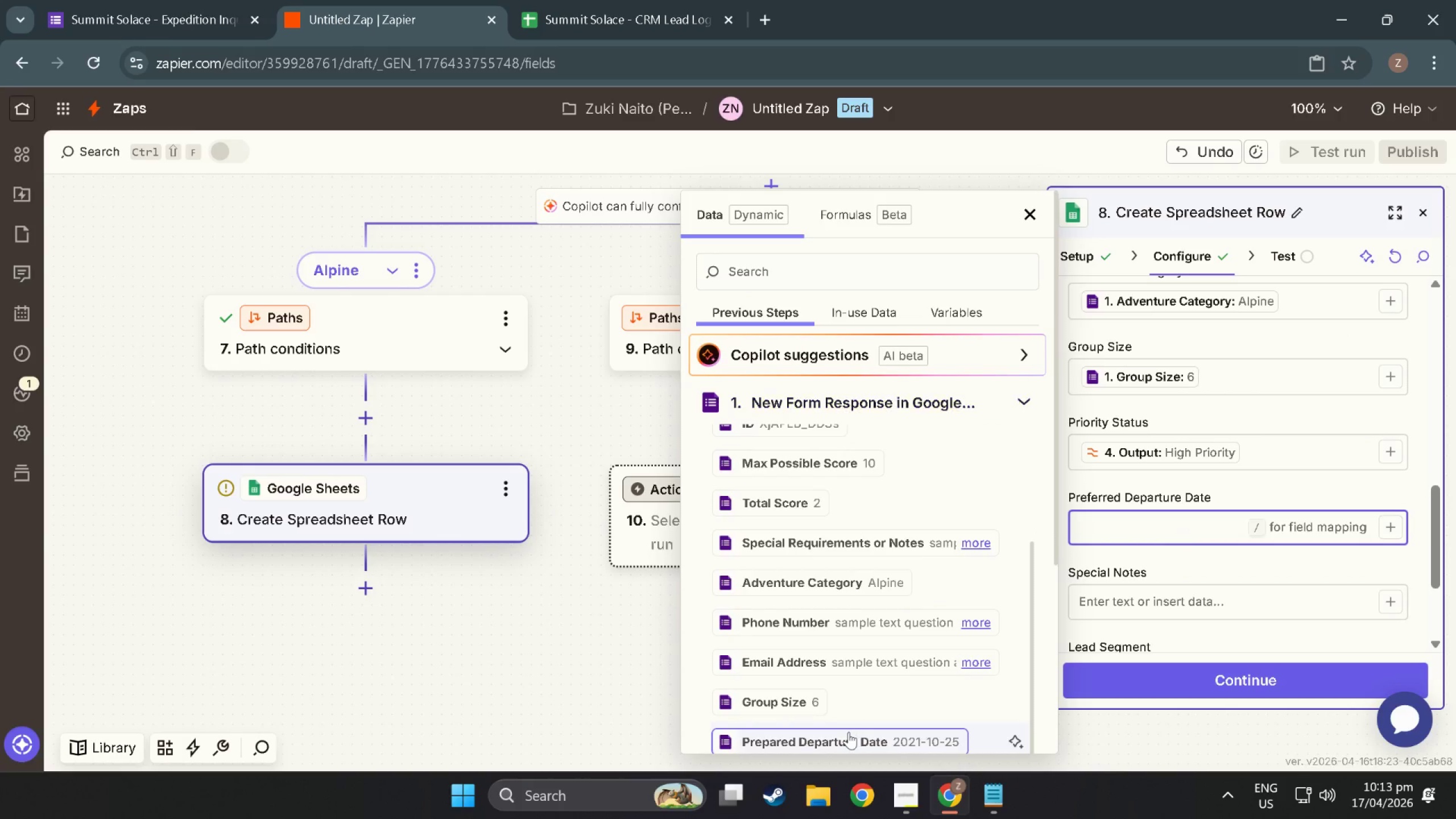 
wait(8.94)
 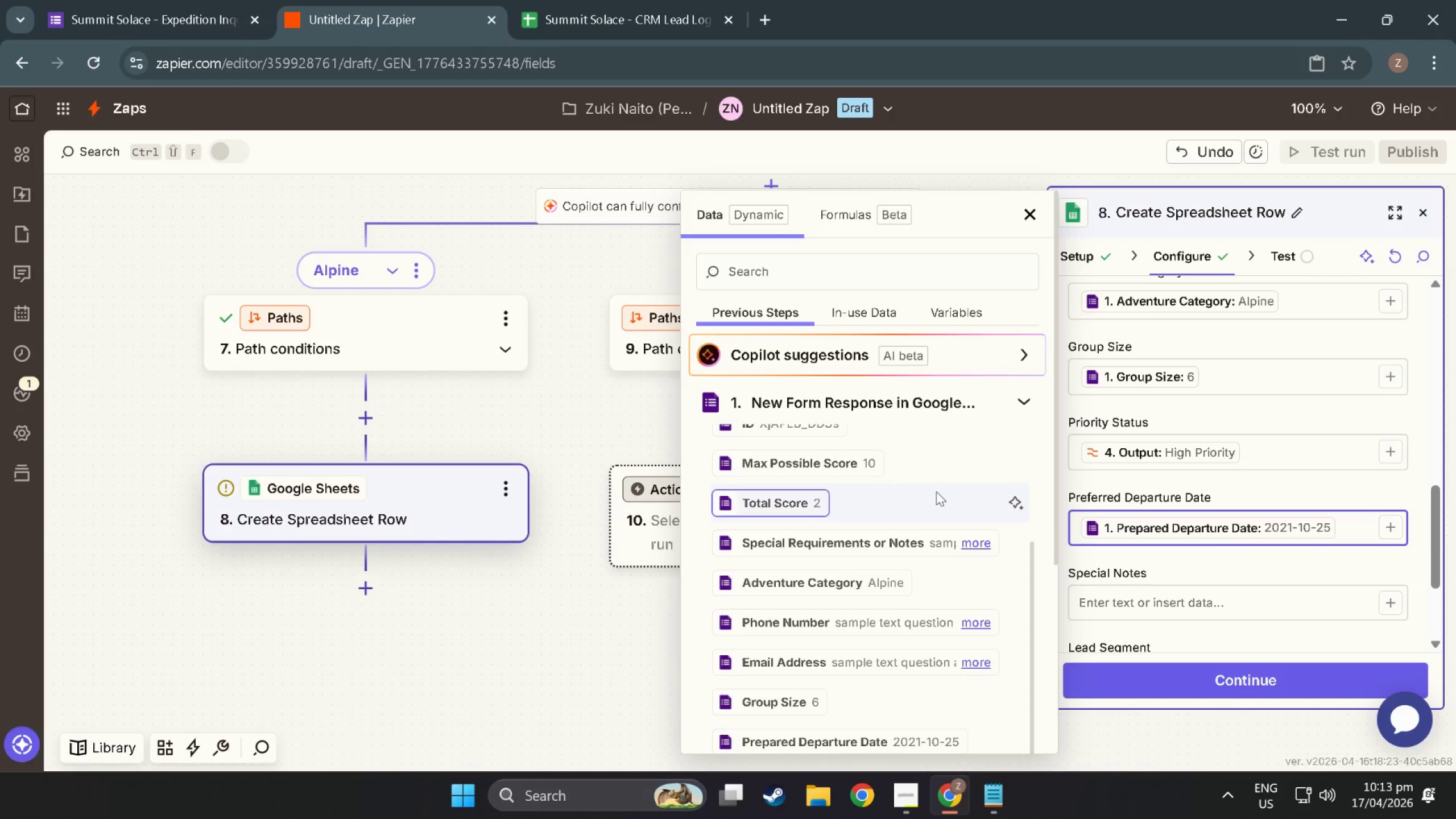 
left_click([1164, 611])
 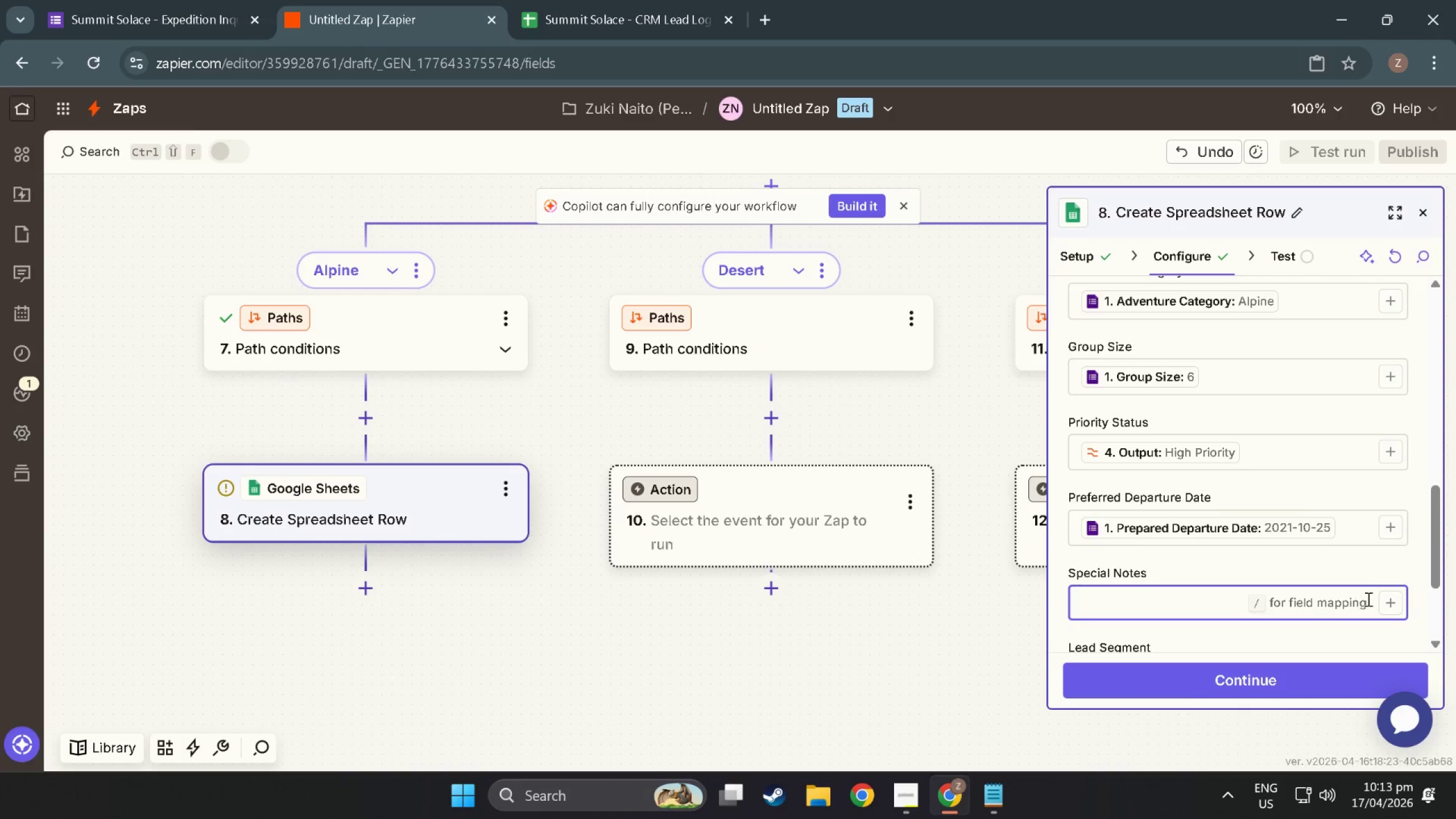 
left_click([1394, 601])
 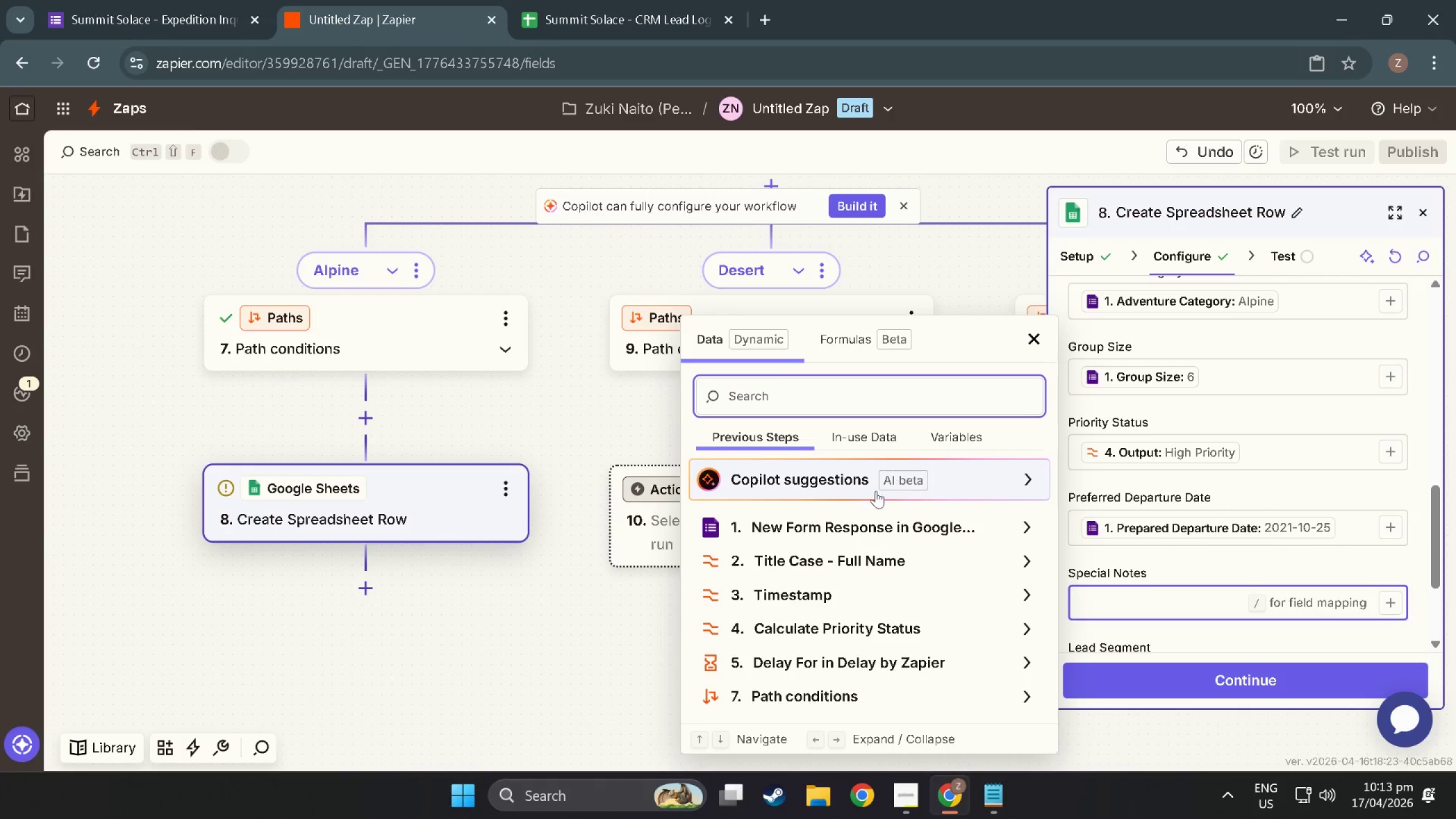 
left_click([864, 524])
 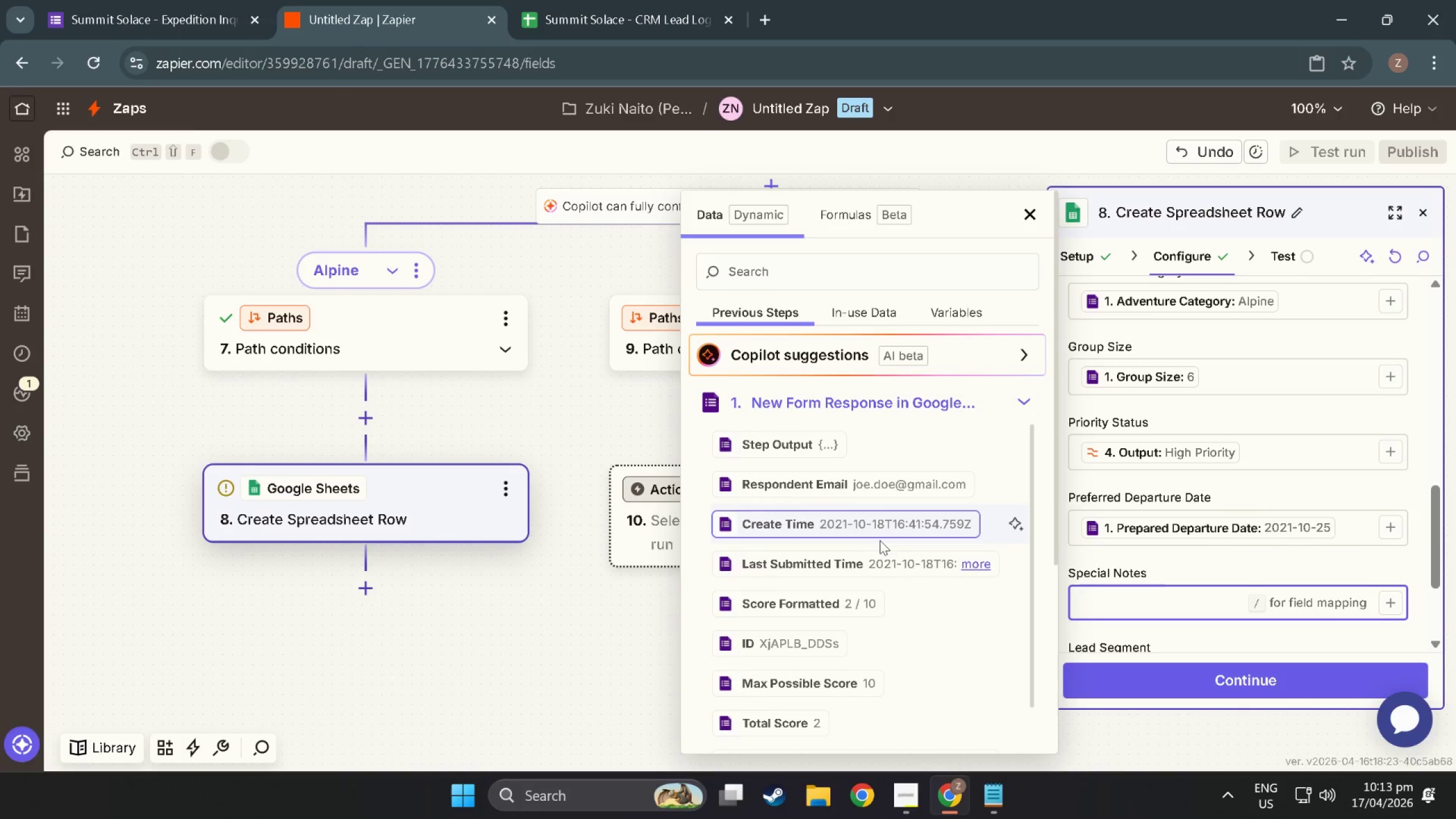 
scroll: coordinate [822, 682], scroll_direction: down, amount: 28.0
 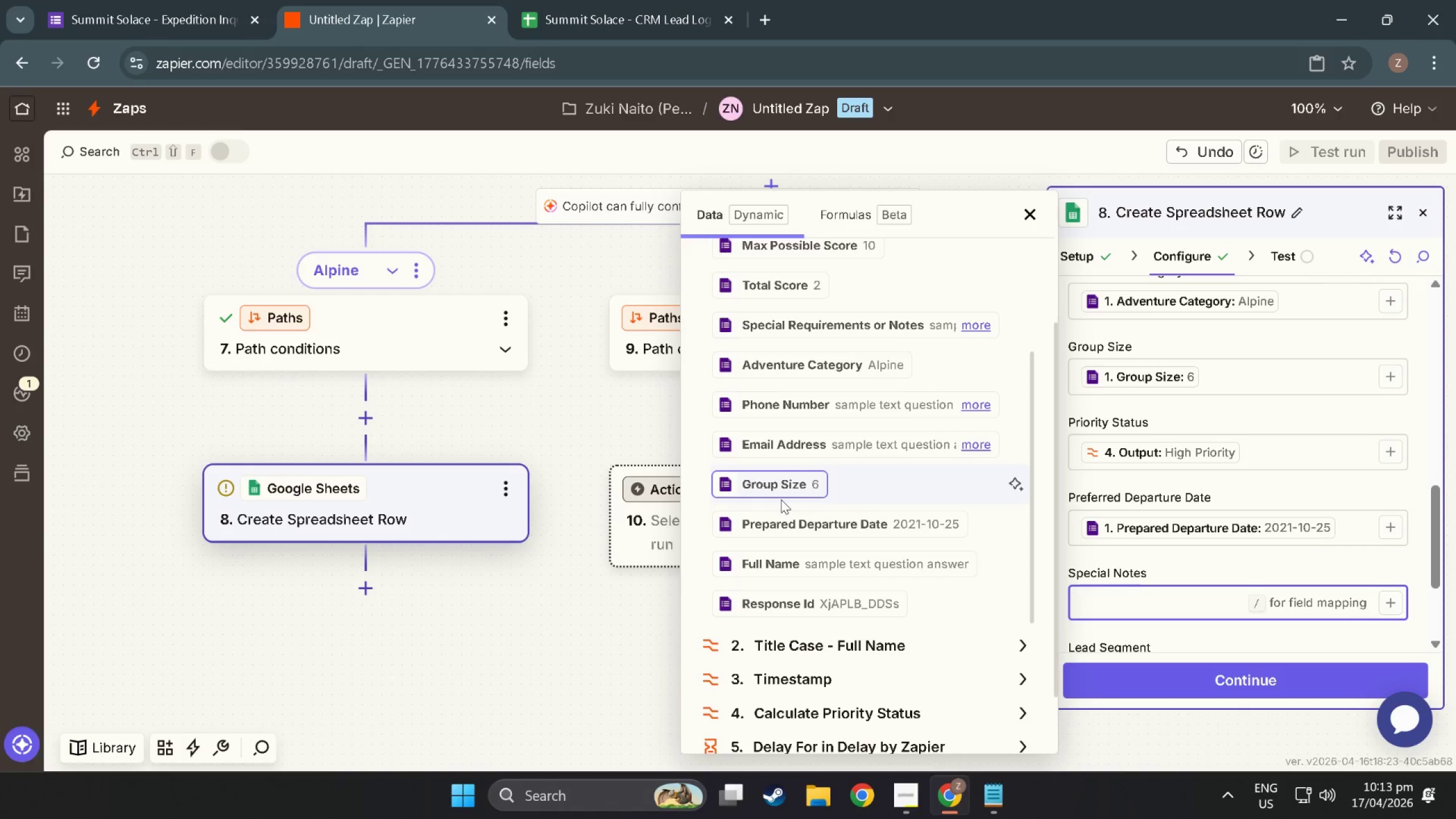 
scroll: coordinate [799, 430], scroll_direction: up, amount: 1.0
 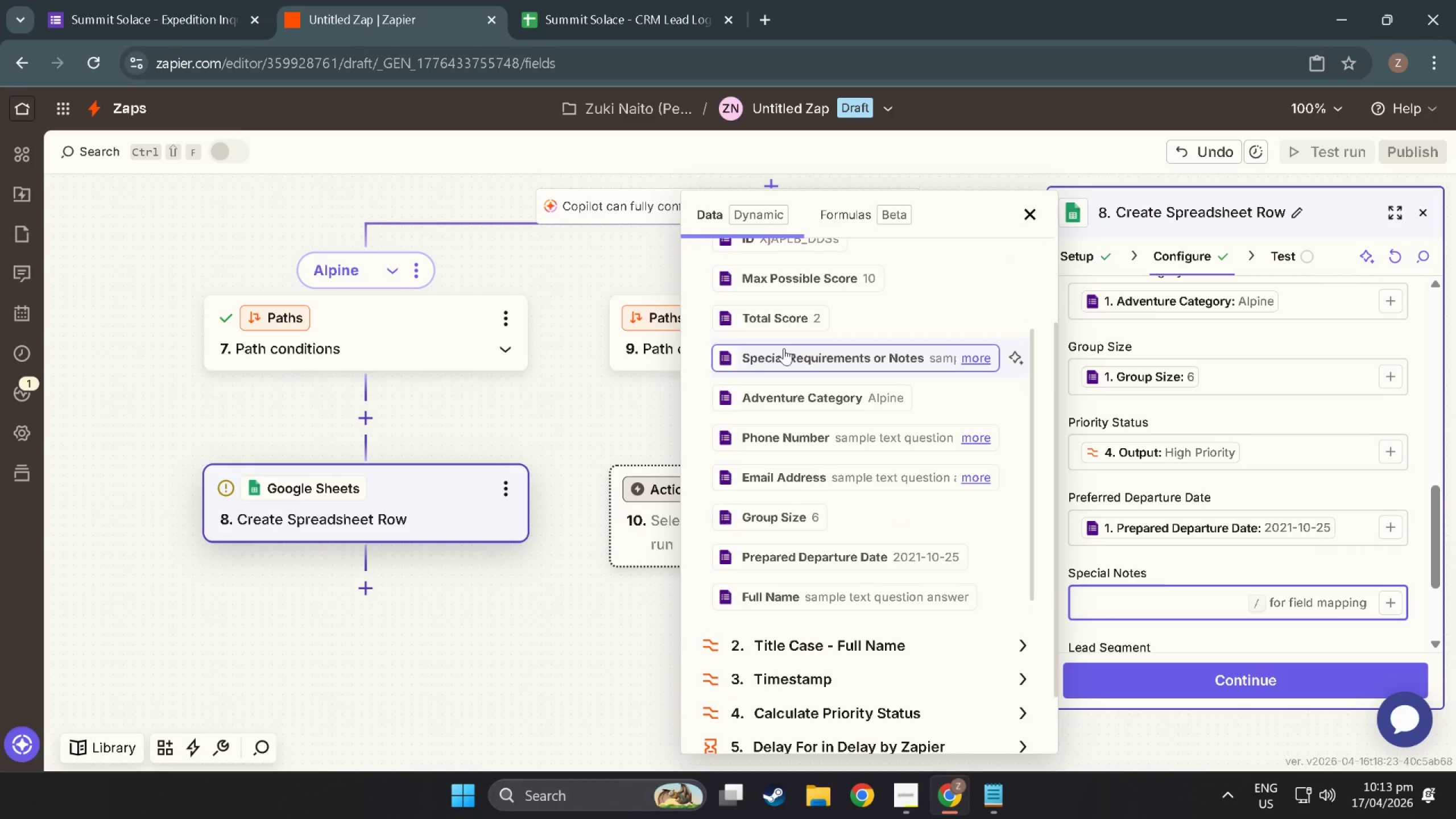 
left_click([784, 349])
 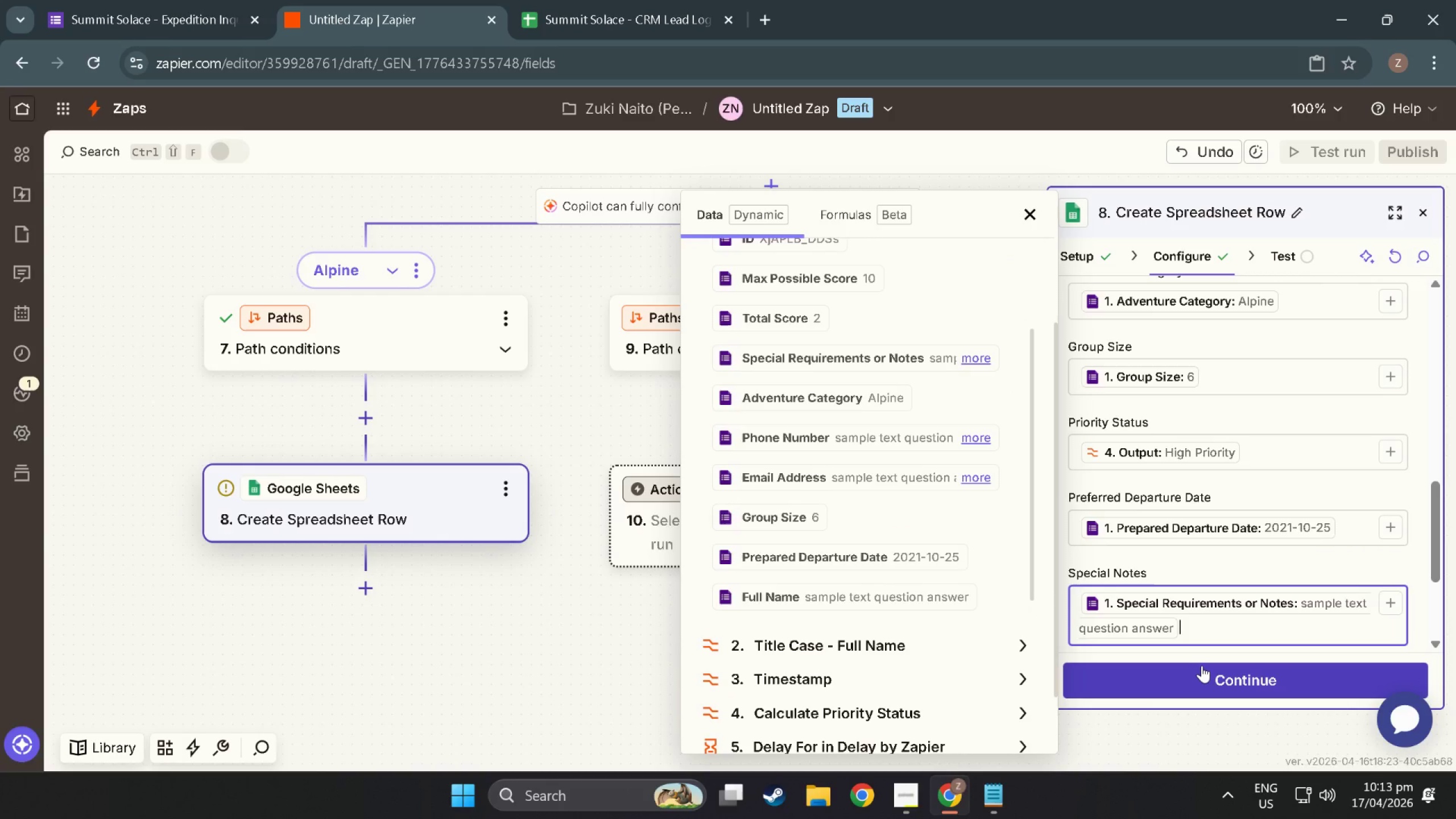 
scroll: coordinate [1157, 528], scroll_direction: up, amount: 9.0
 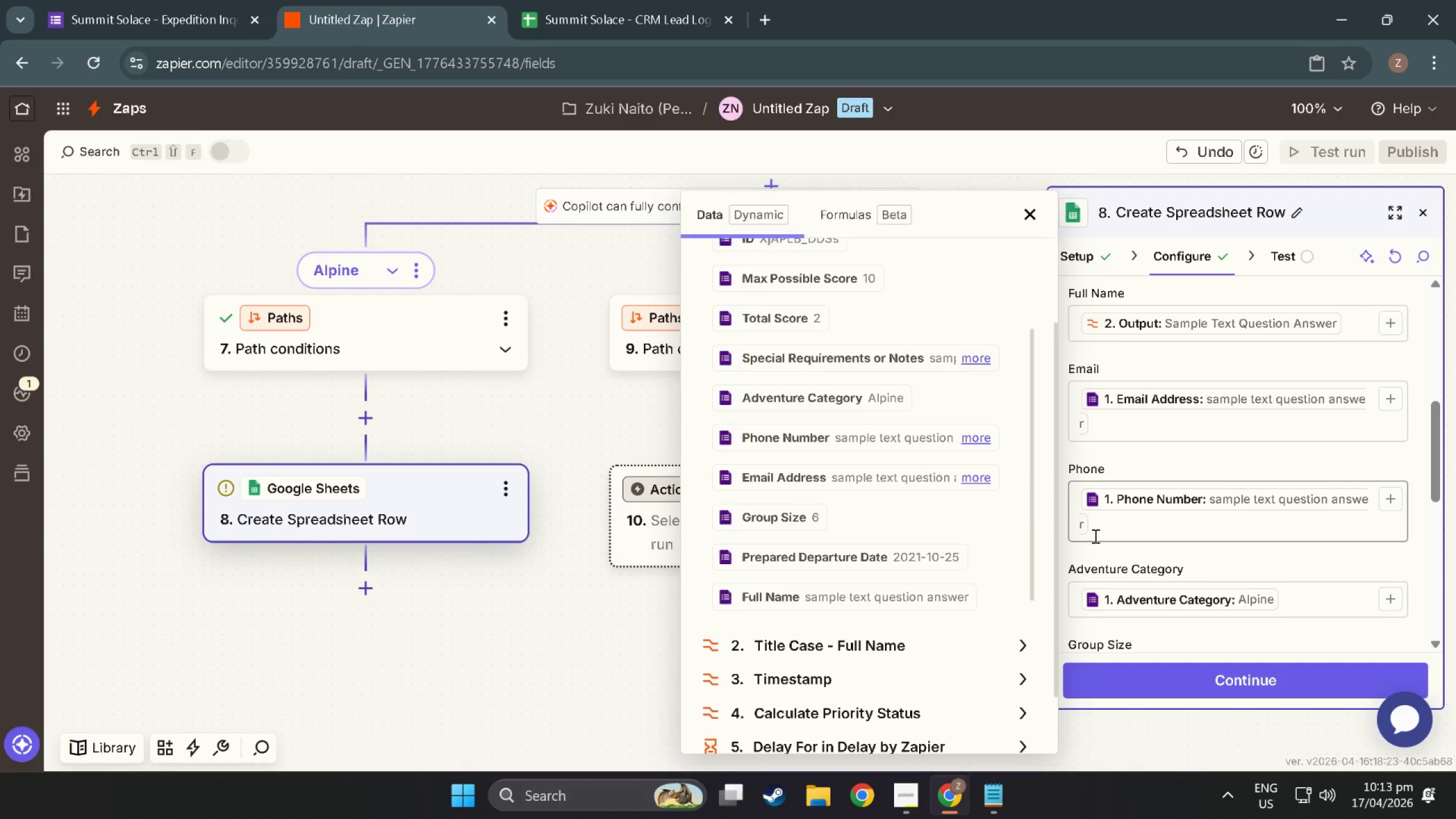 
left_click([1094, 536])
 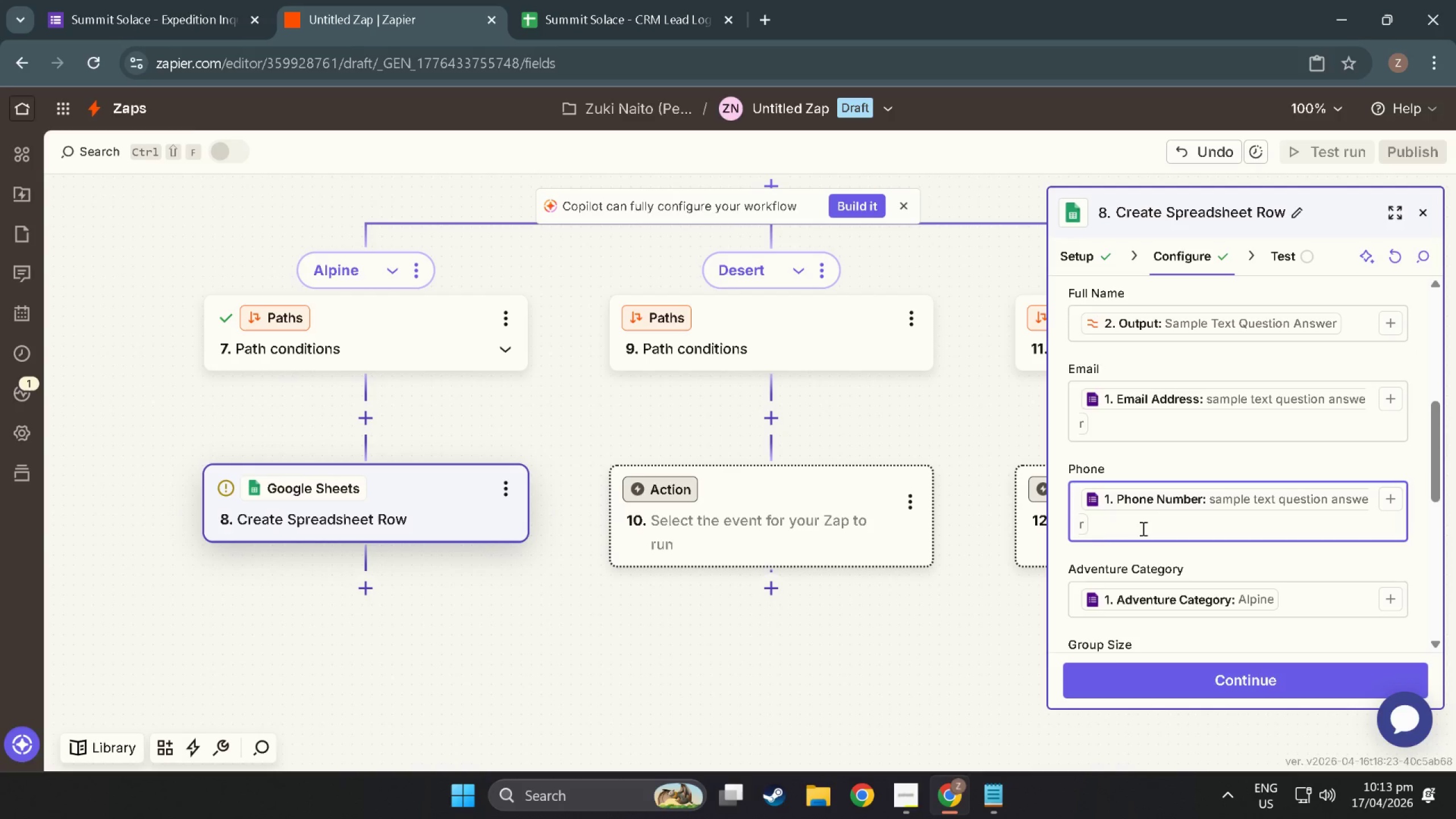 
scroll: coordinate [1142, 528], scroll_direction: down, amount: 2.0
 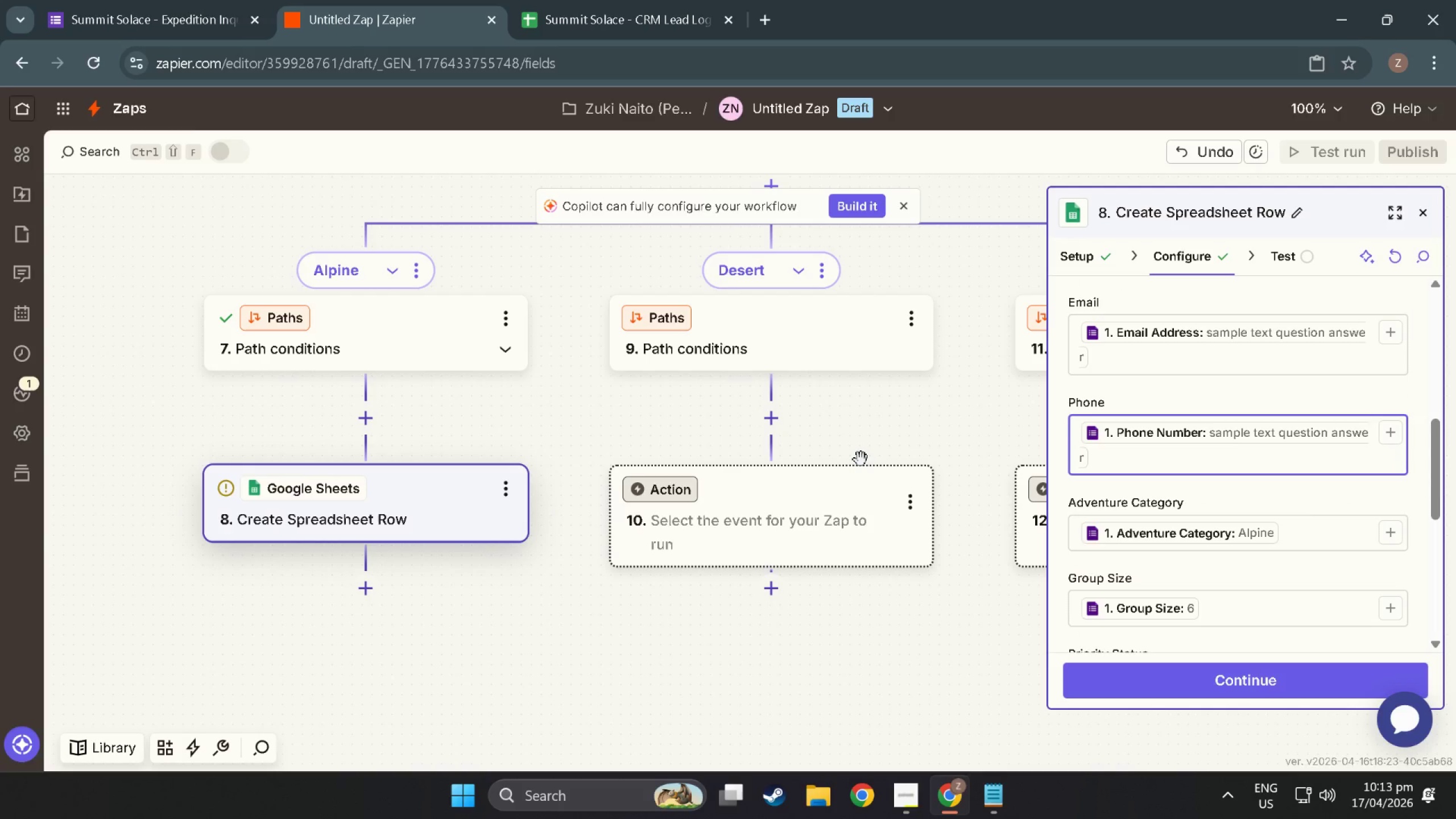 
key(Alt+Tab)
 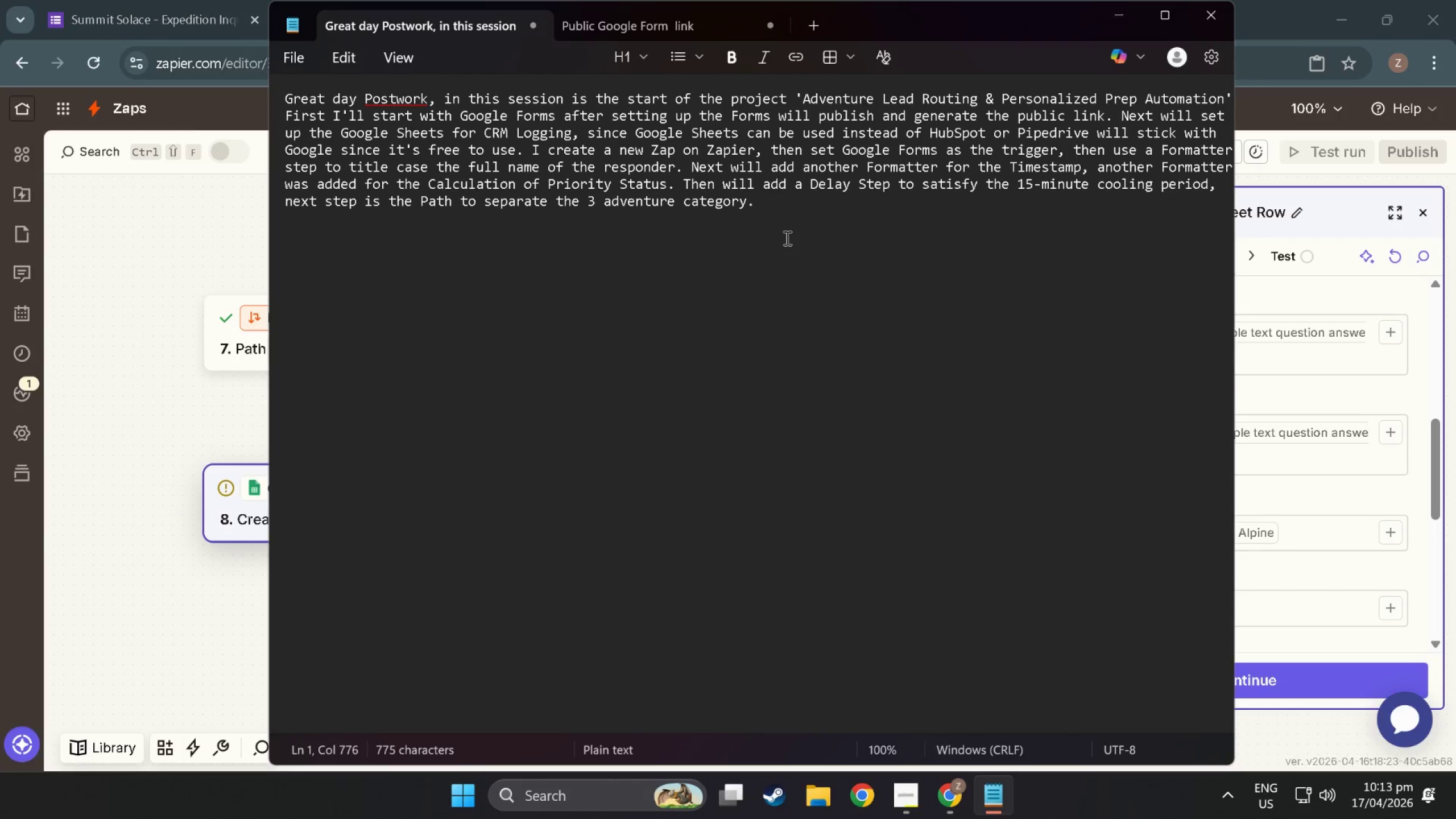 
type(Then add th)
key(Backspace)
key(Backspace)
type(a F)
key(Backspace)
type(Google sgee)
key(Backspace)
key(Backspace)
type(h)
key(Backspace)
key(Backspace)
type(hree)
key(Backspace)
key(Backspace)
key(Backspace)
type(eets step to log thi)
key(Backspace)
key(Backspace)
type(i)
key(Backspace)
key(Backspace)
key(Backspace)
type( it )
 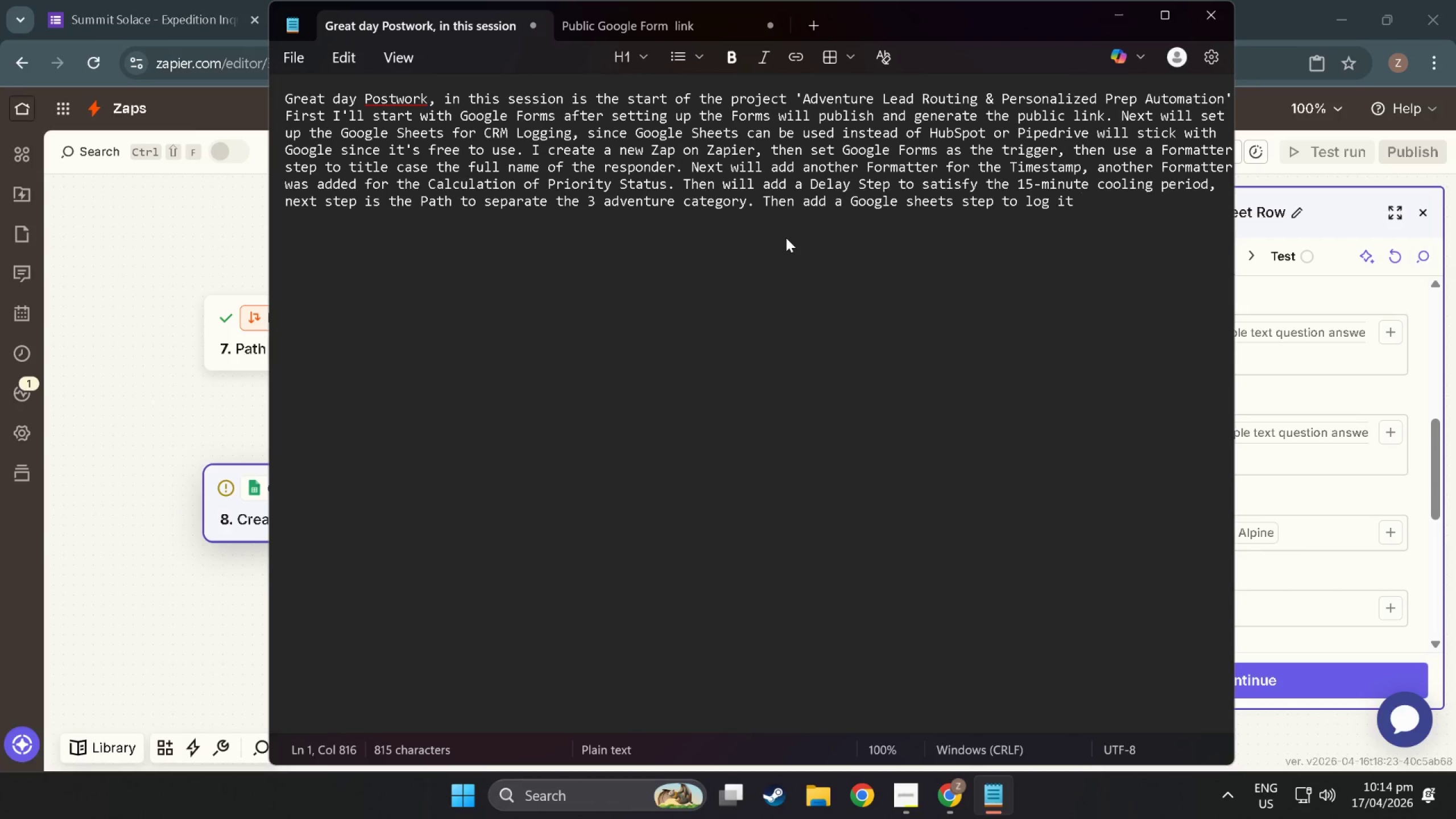 
wait(7.15)
 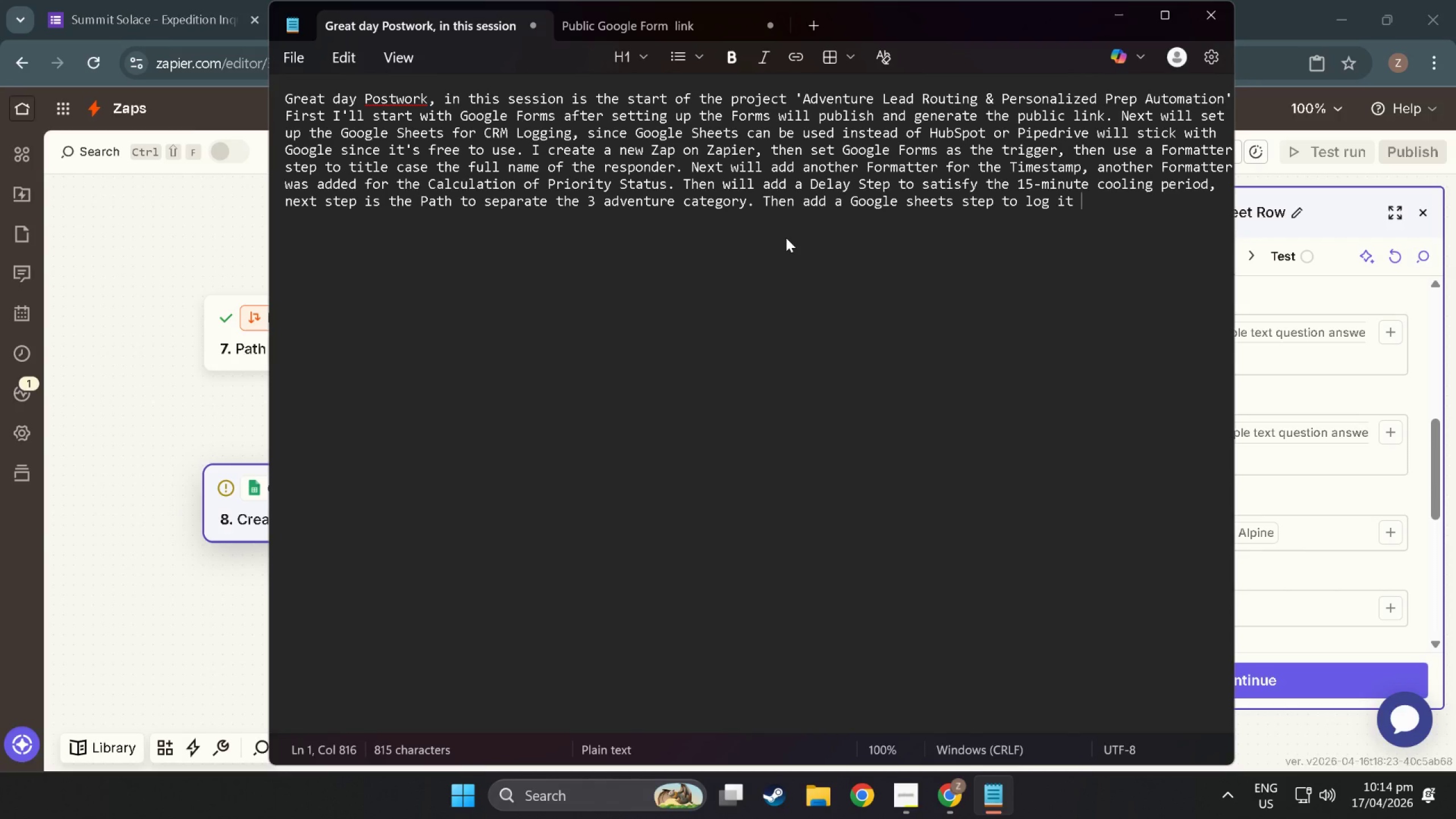 
left_click([1097, 208])
 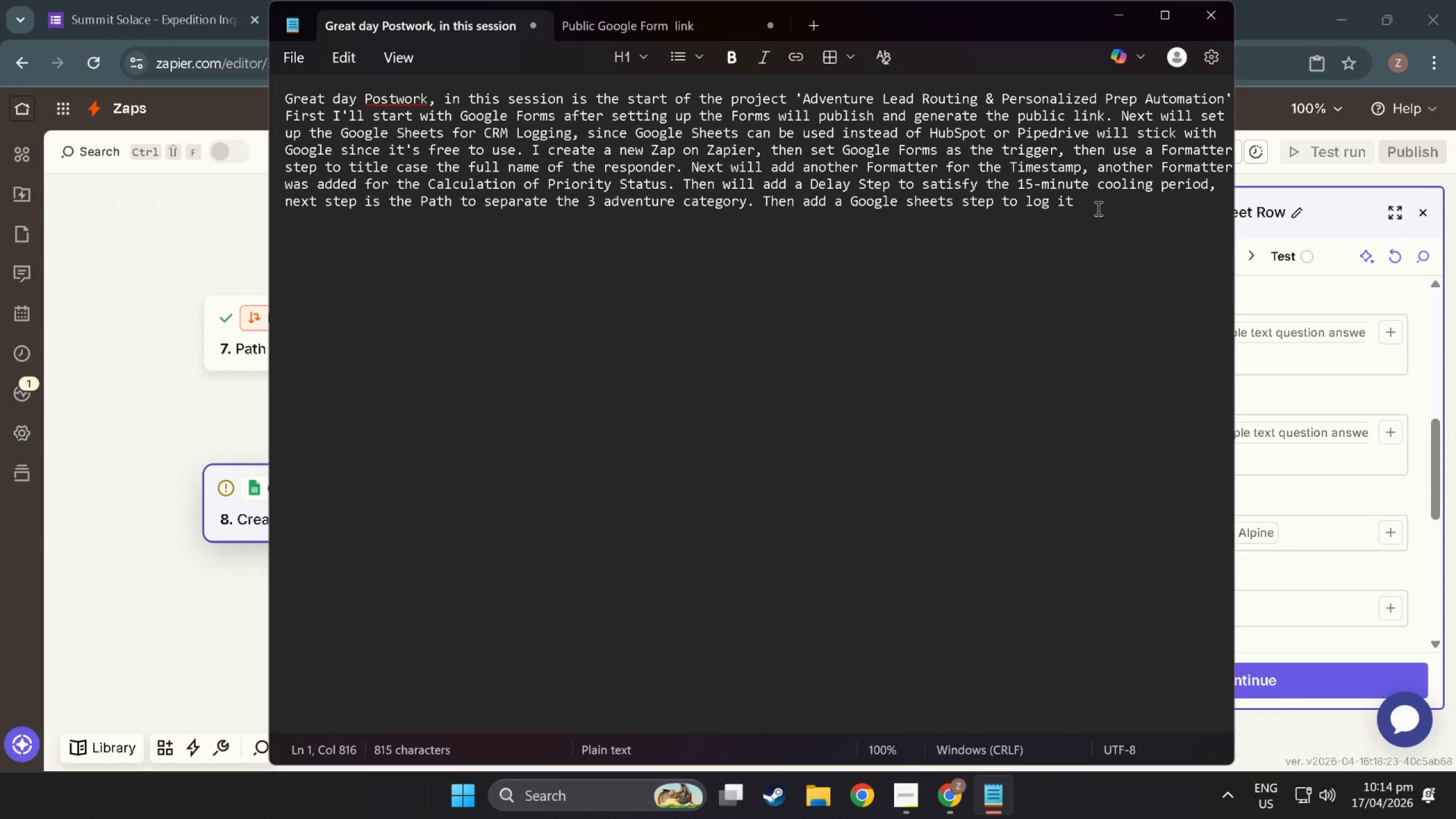 
type(automatically.)
 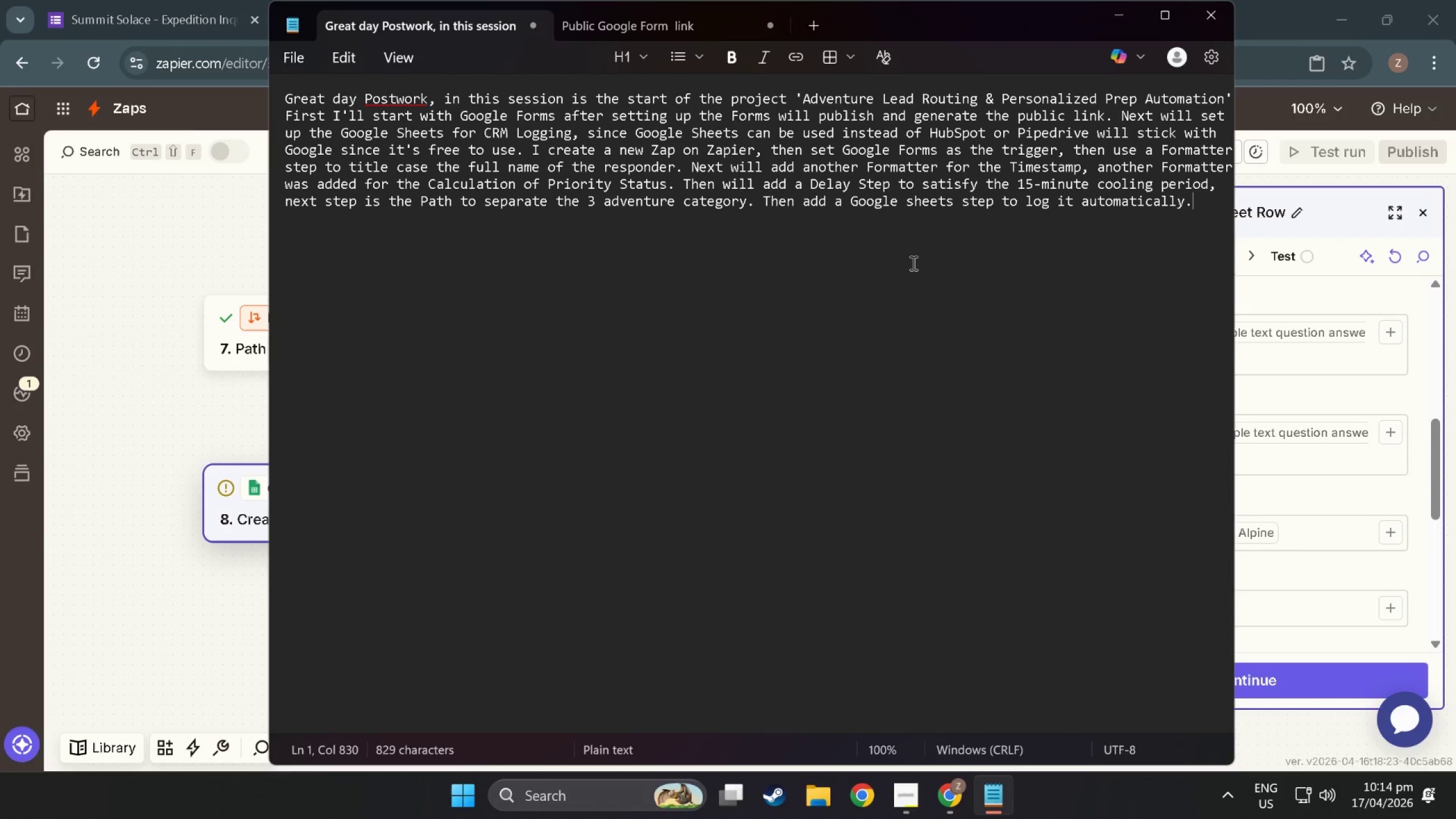 
wait(15.93)
 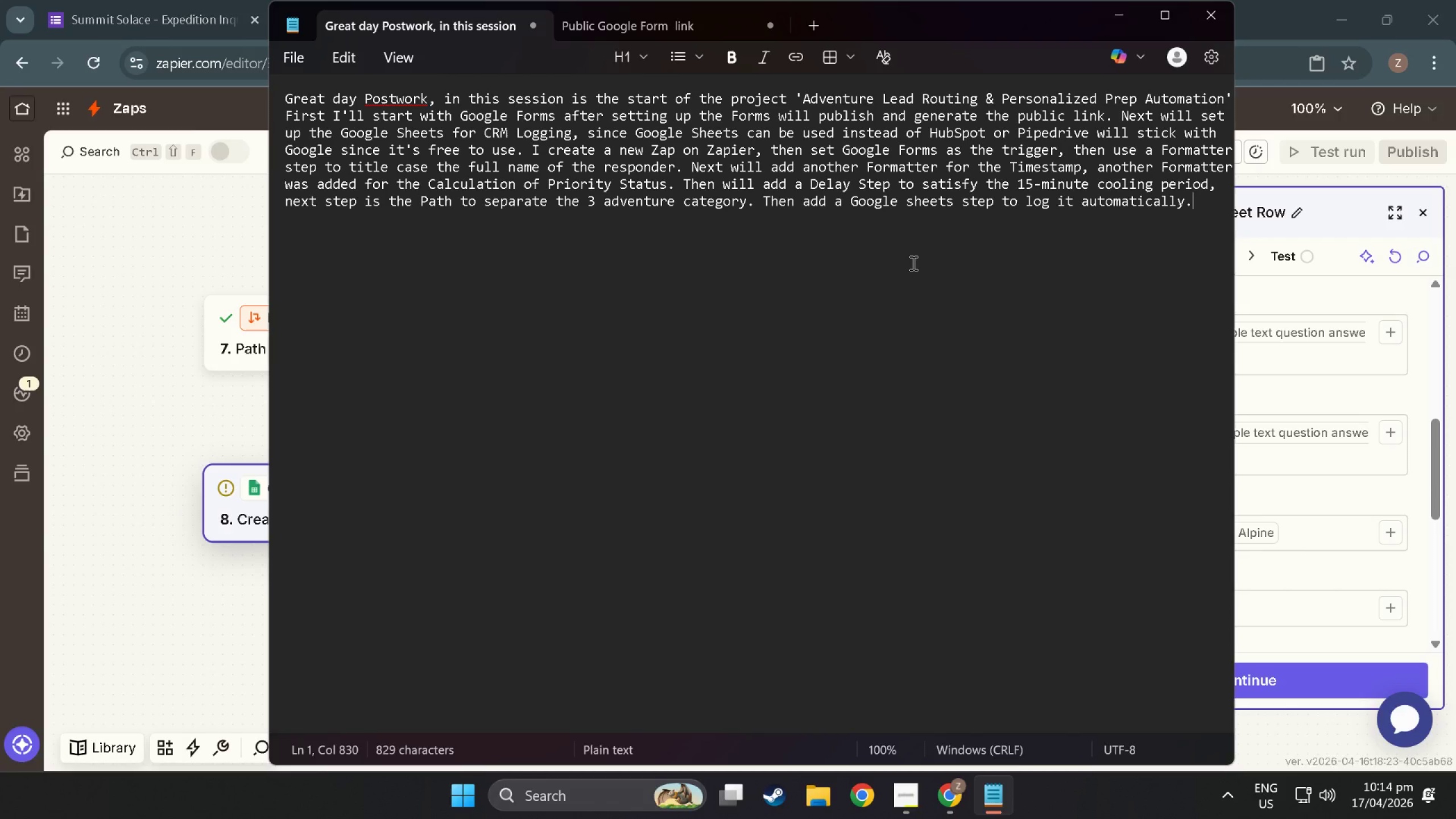 
left_click([138, 442])
 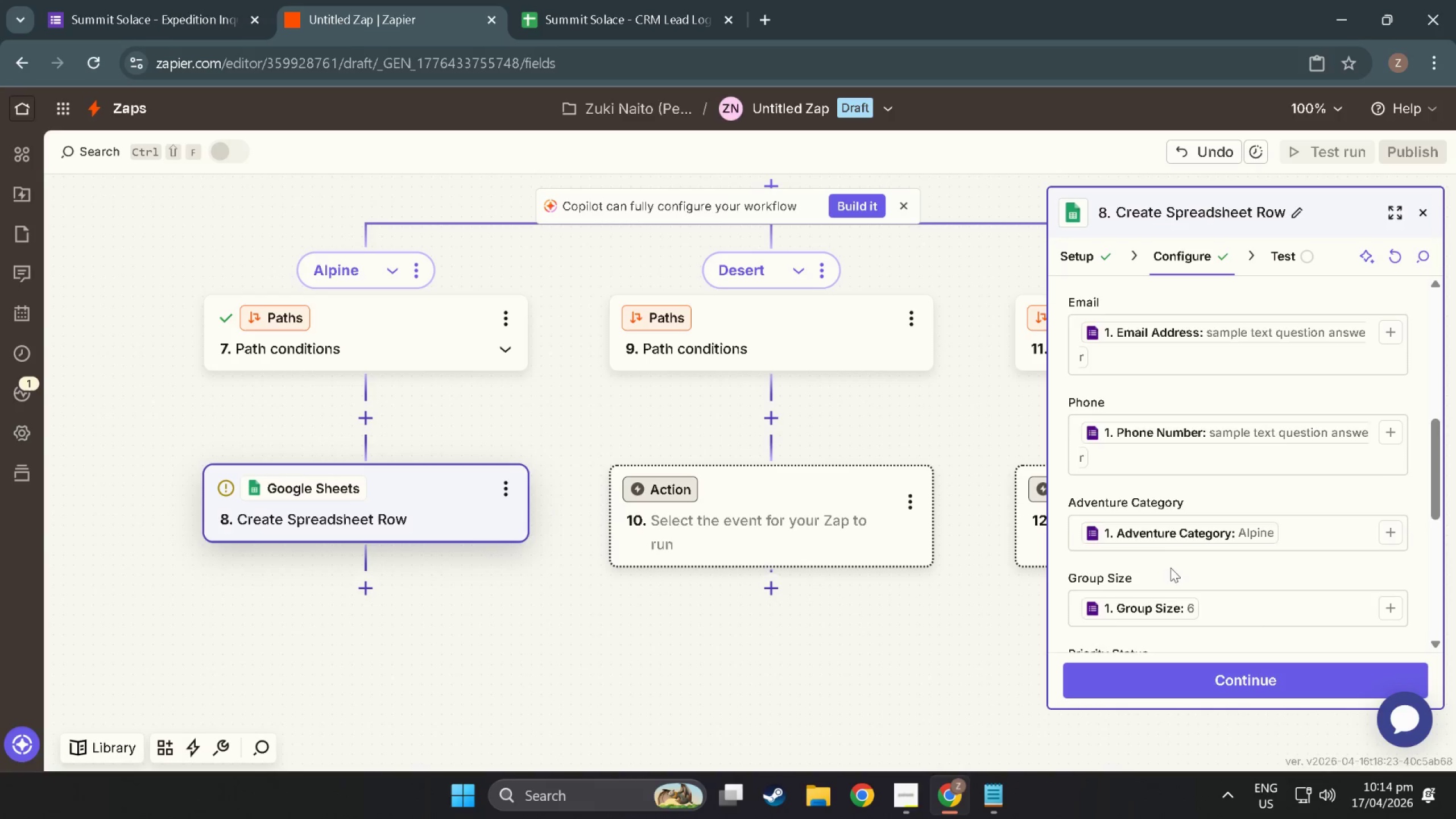 
scroll: coordinate [1190, 584], scroll_direction: down, amount: 16.0
 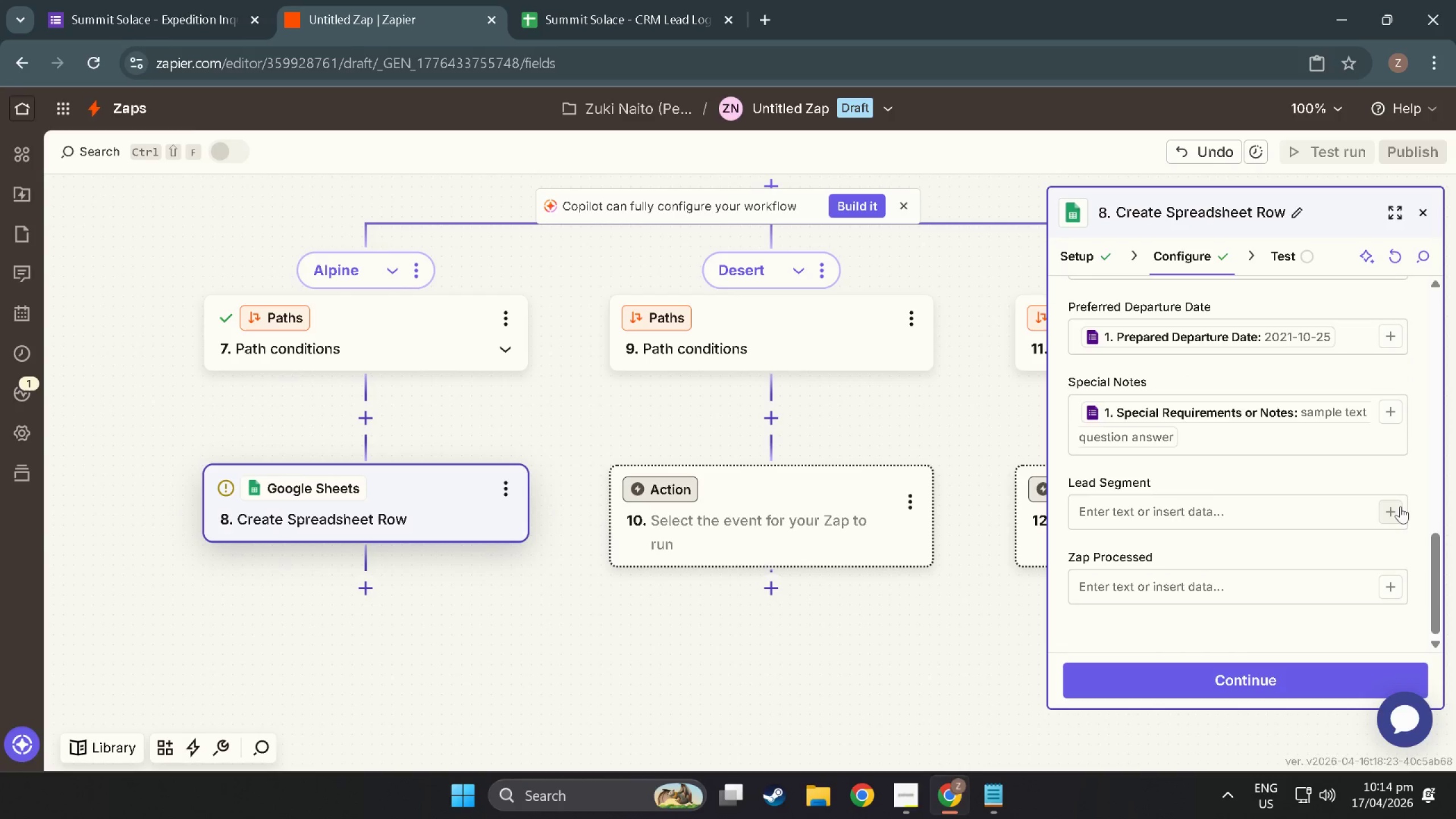 
left_click([1389, 511])
 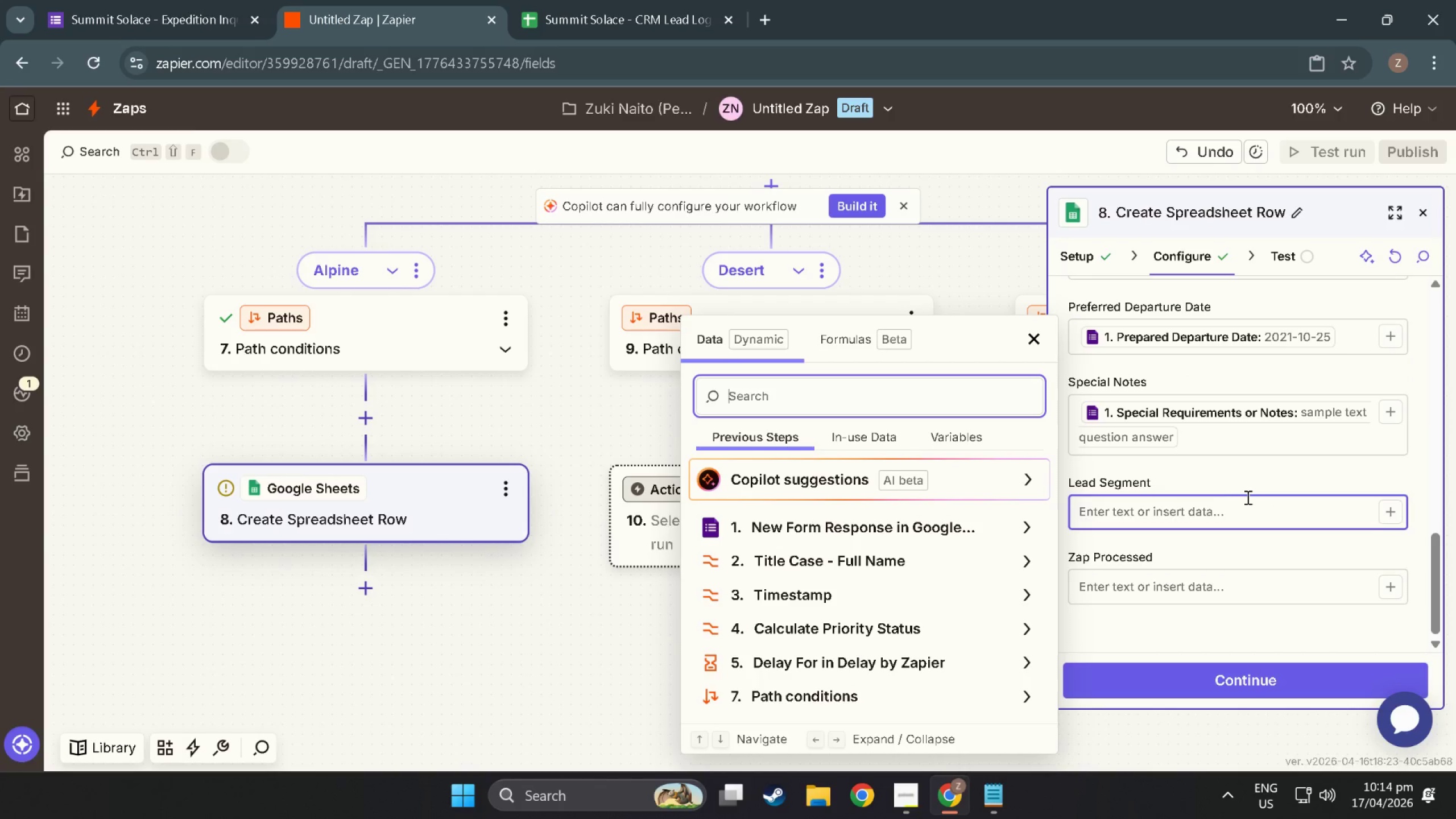 
double_click([1140, 517])
 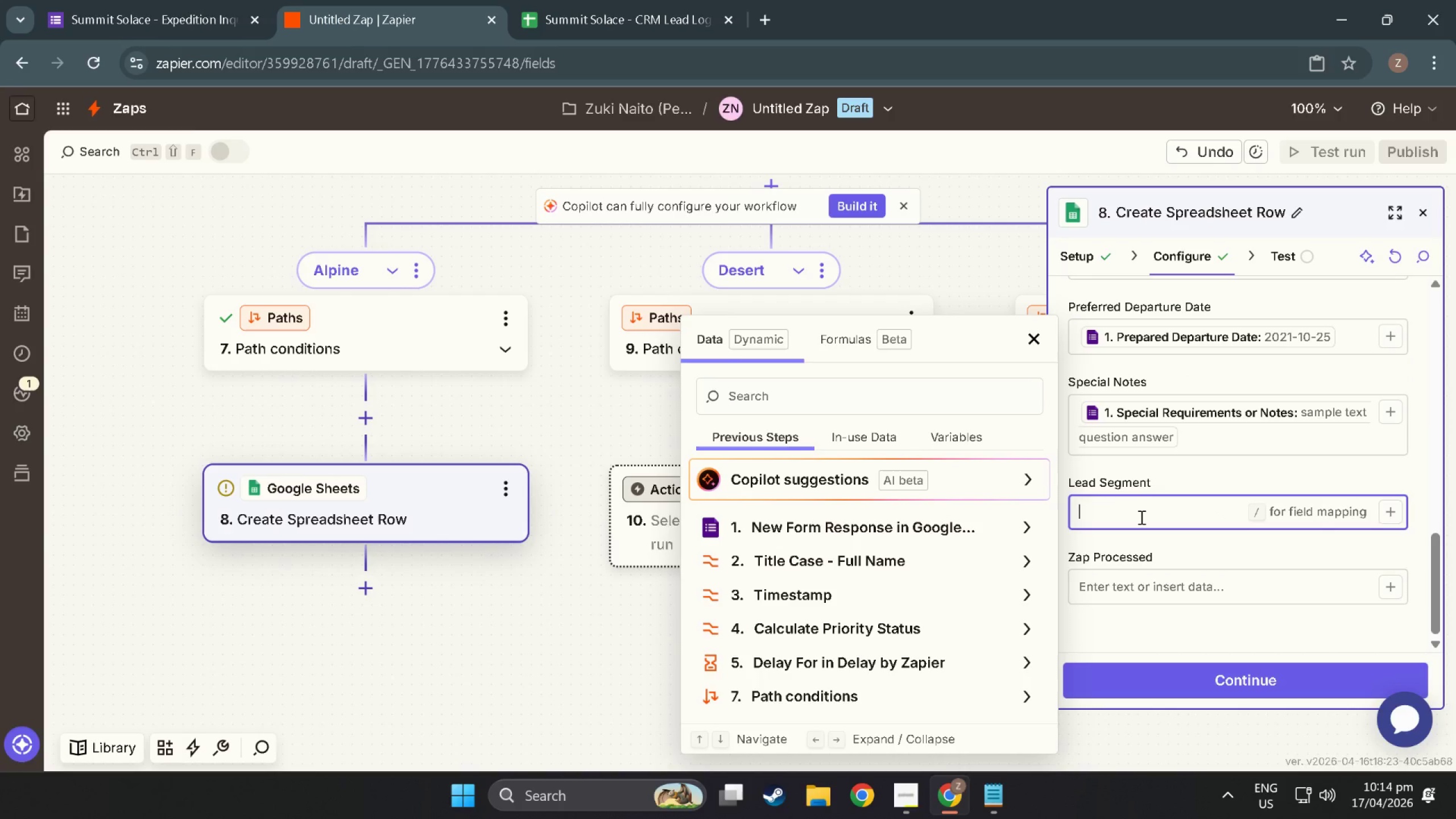 
type(Alpine)
 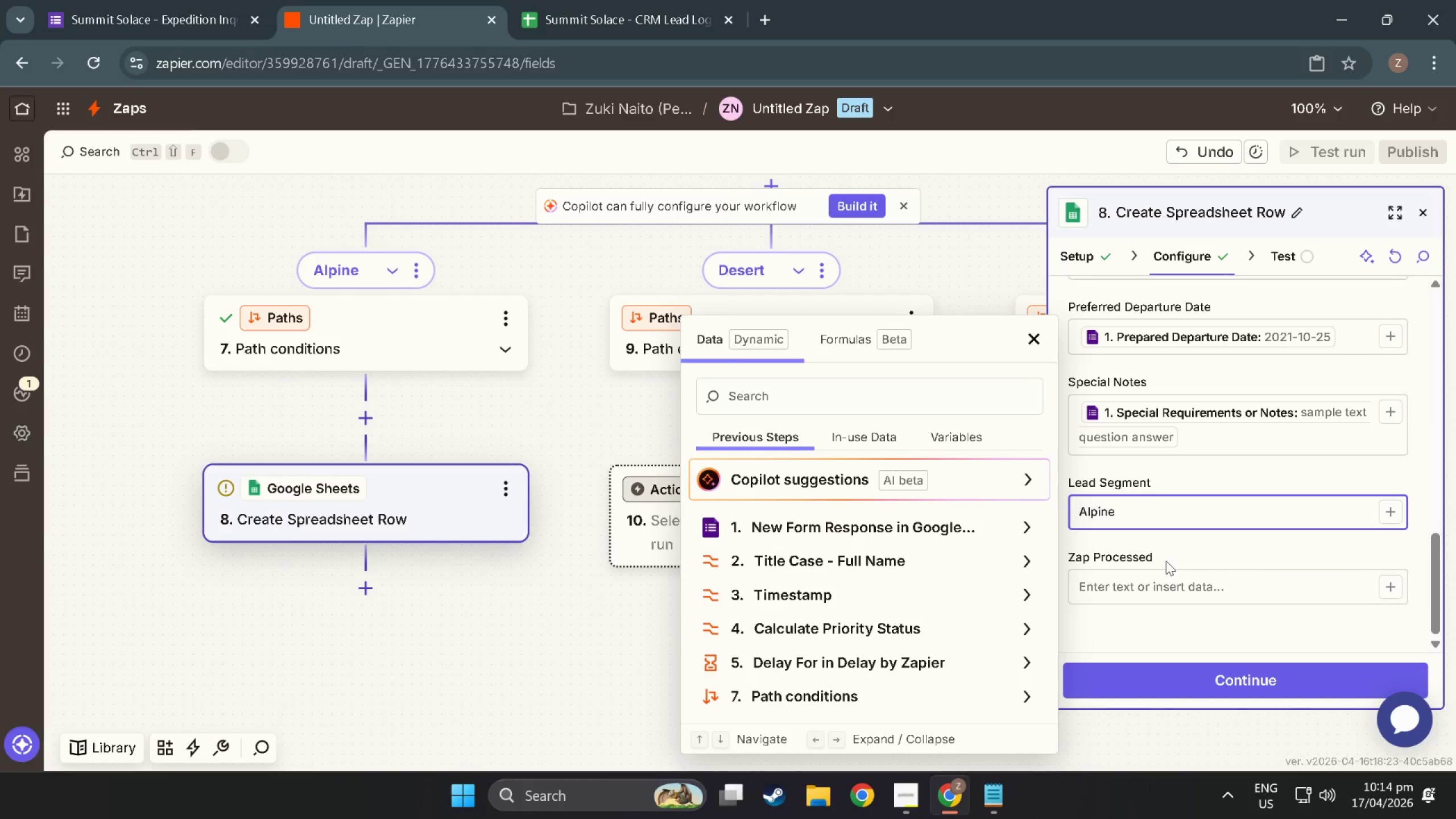 
left_click([1174, 573])
 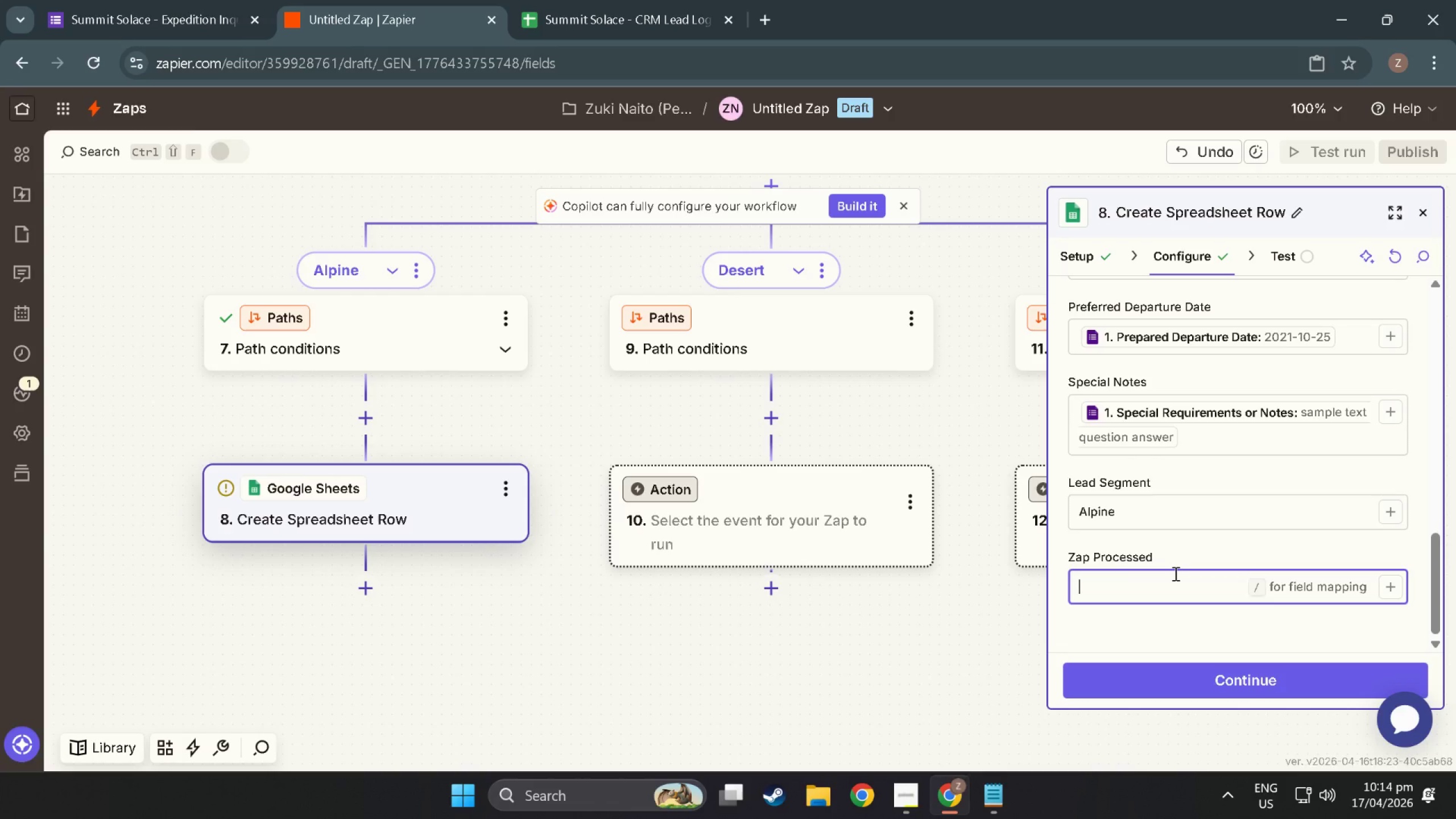 
type(Yes)
 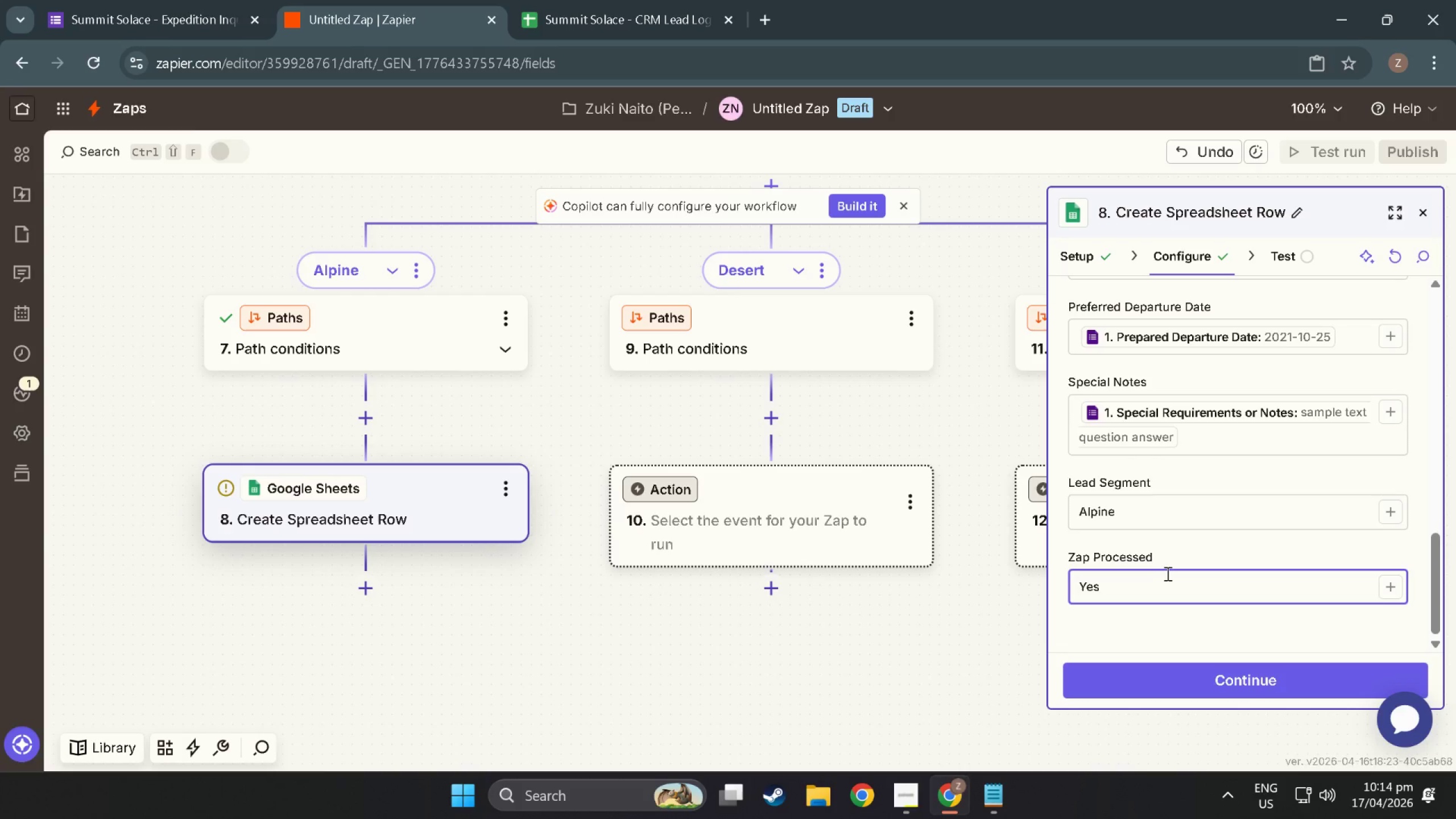 
scroll: coordinate [1167, 573], scroll_direction: down, amount: 2.0
 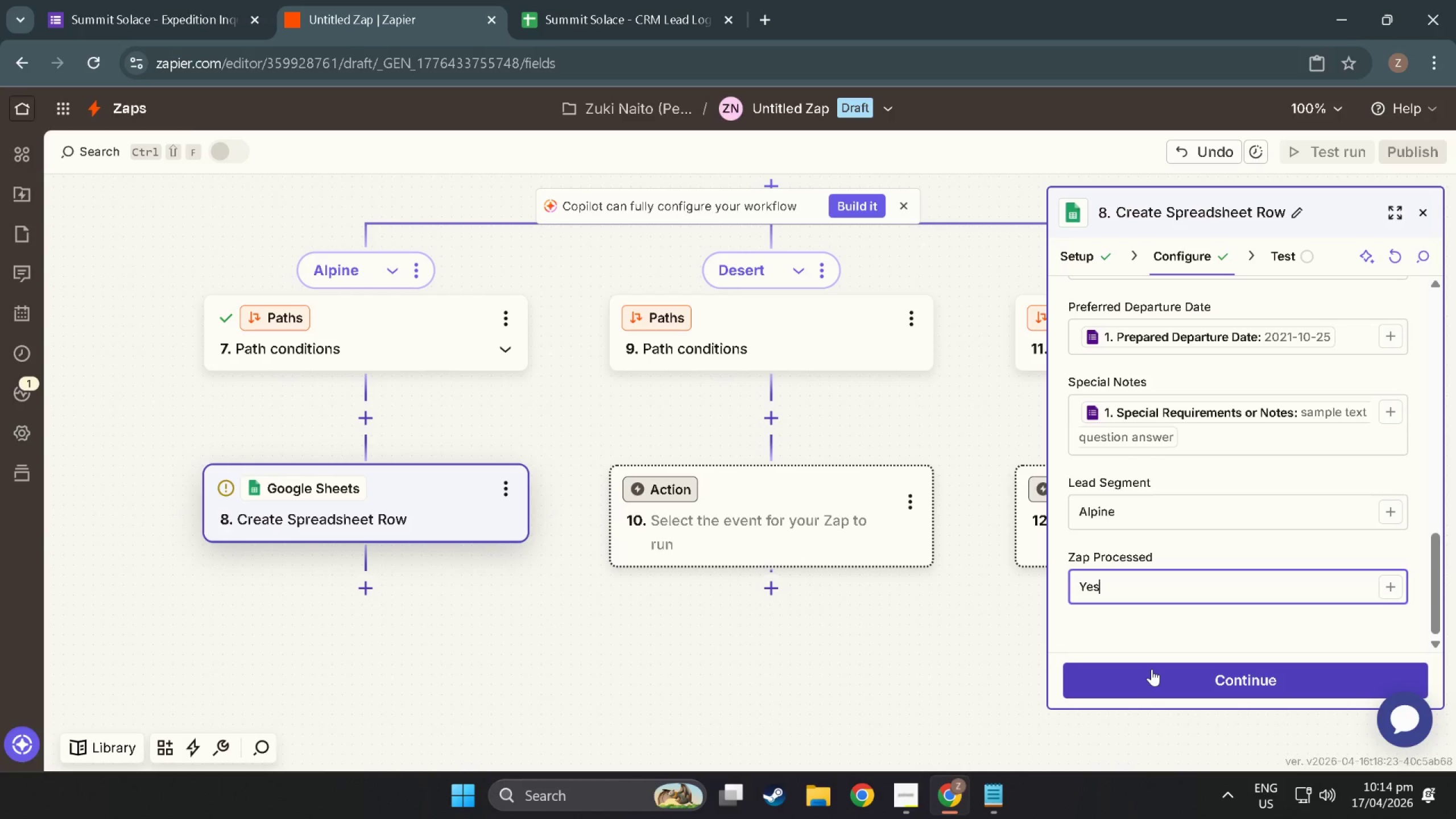 
left_click([1152, 669])
 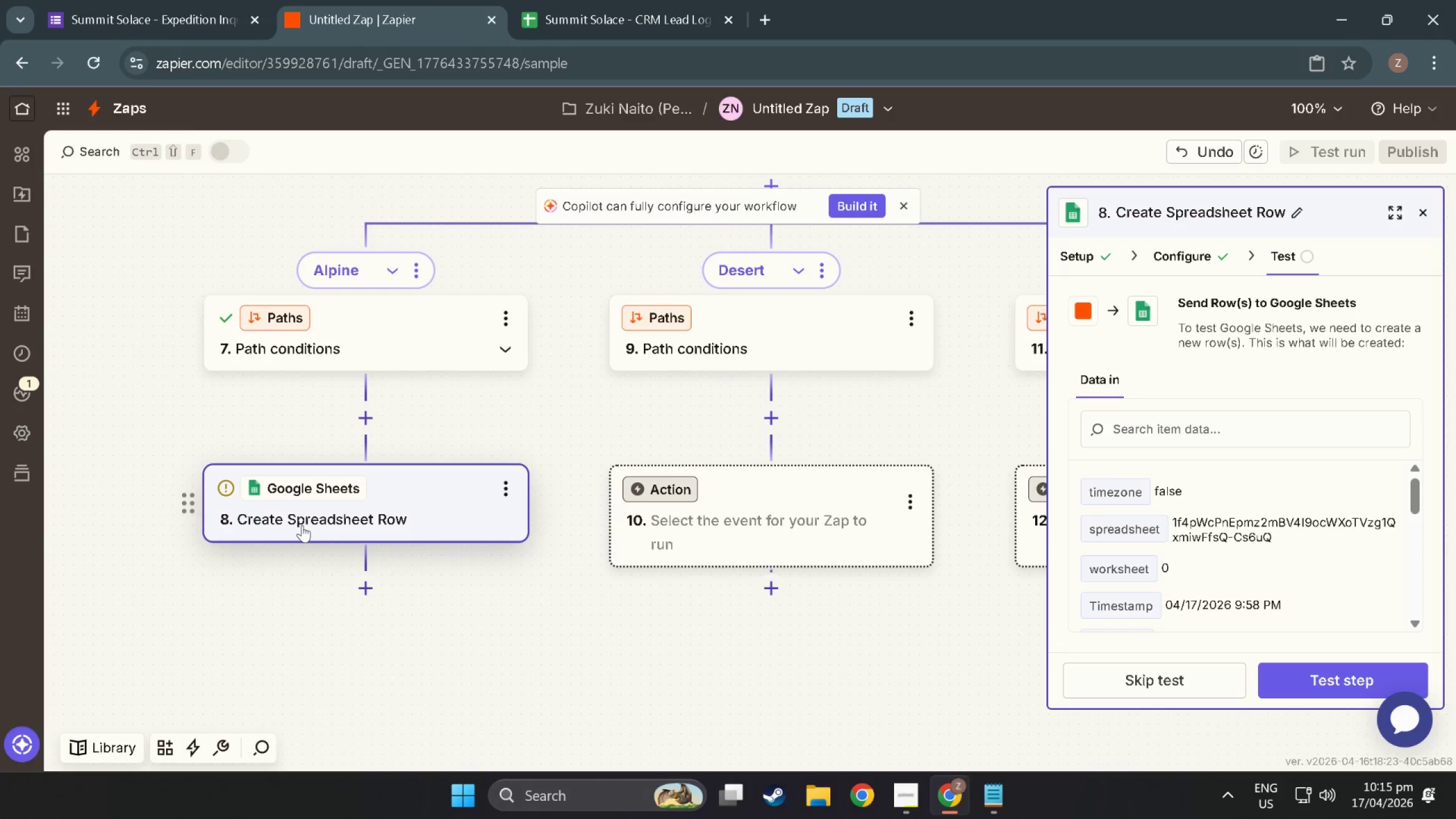 
wait(32.23)
 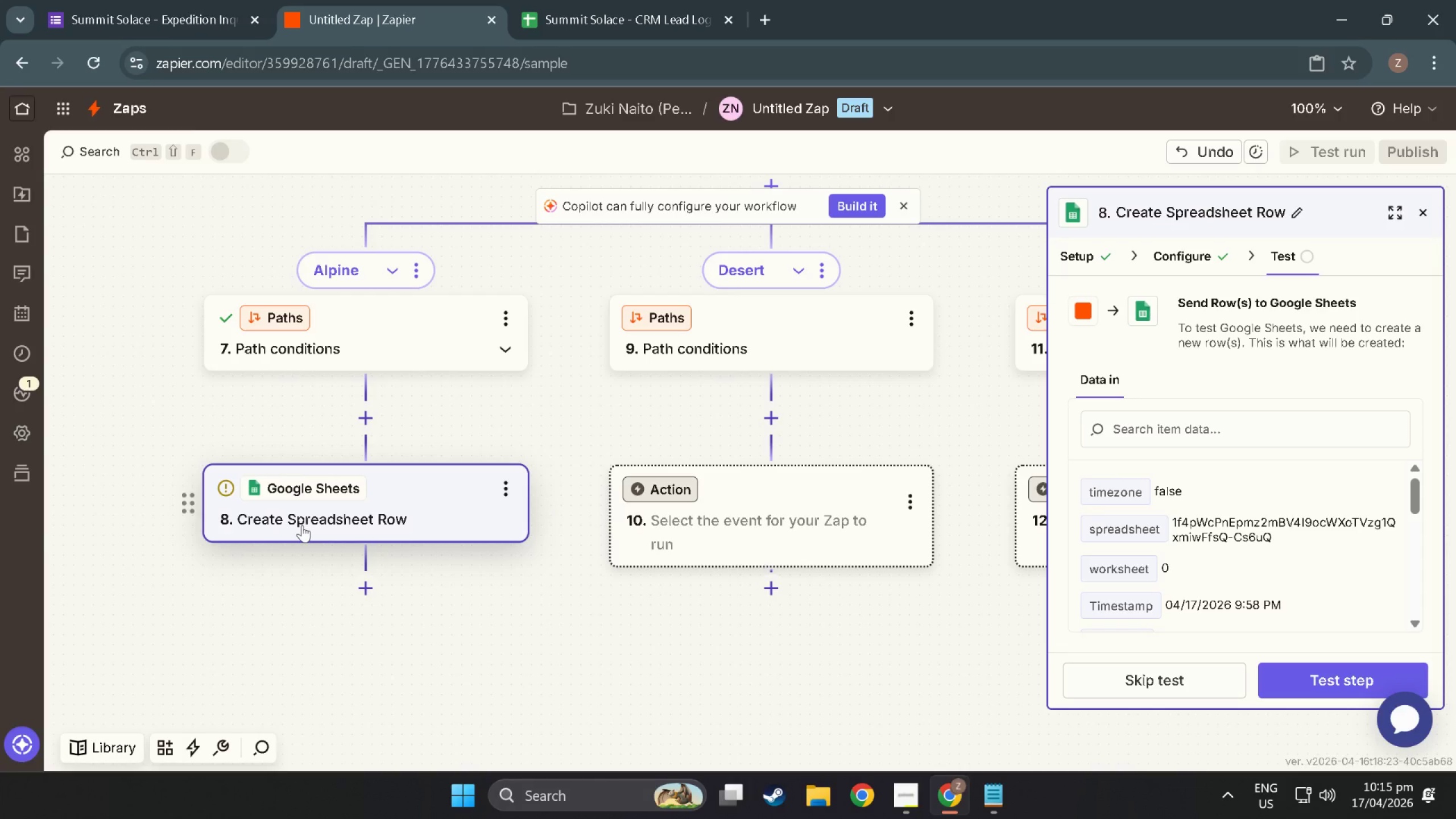 
mouse_move([362, 588])
 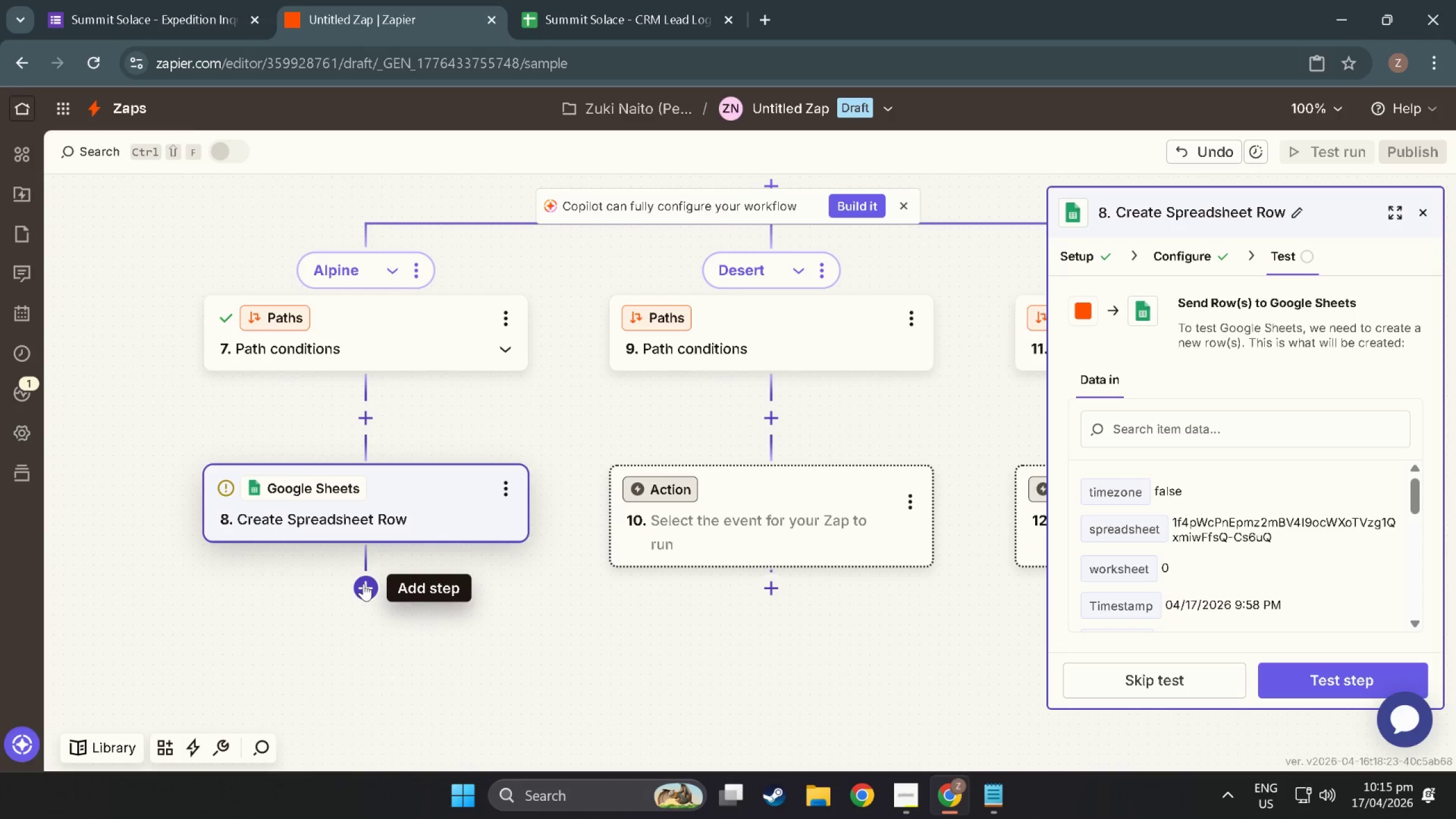 
wait(5.66)
 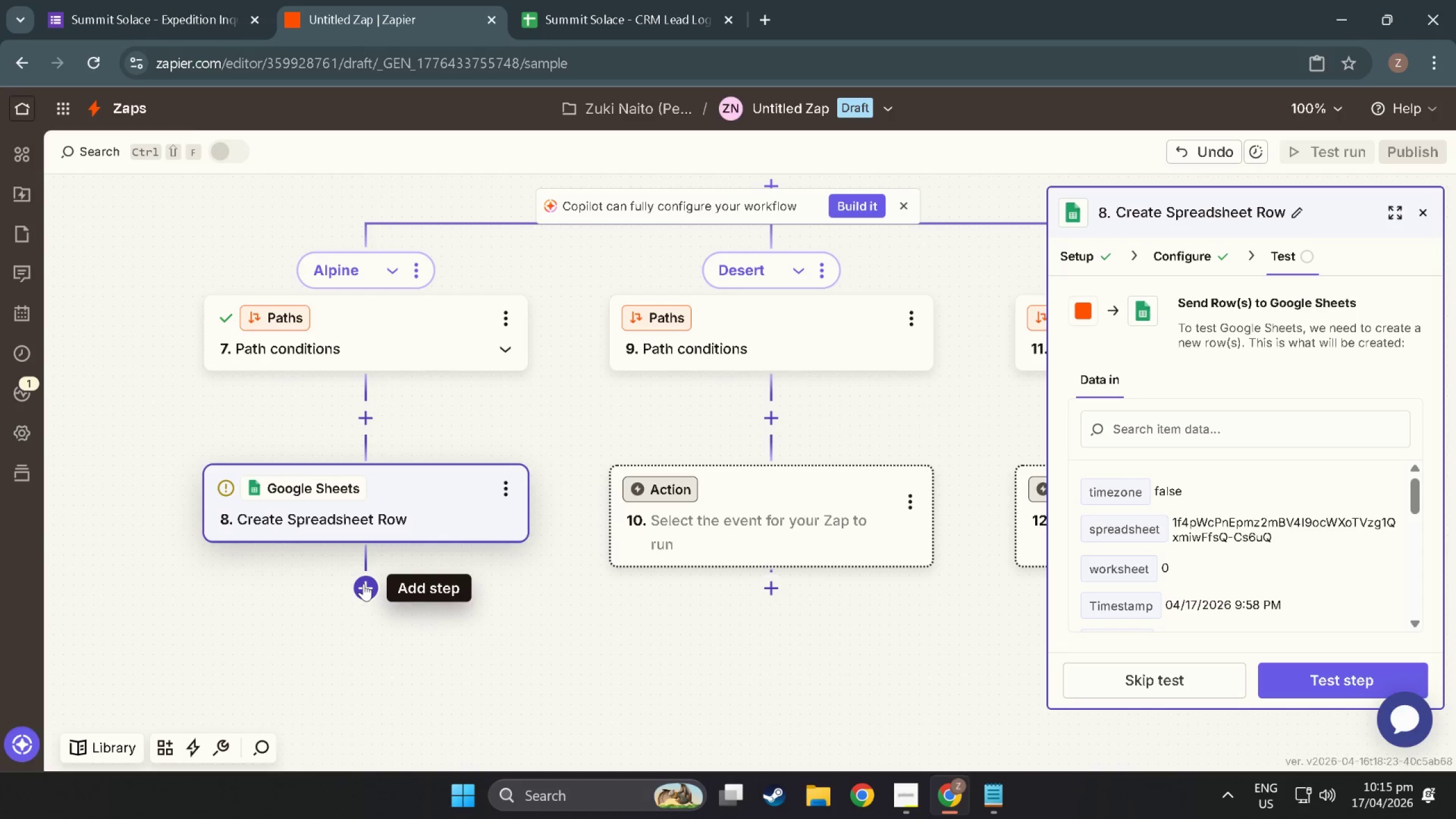 
left_click([363, 584])
 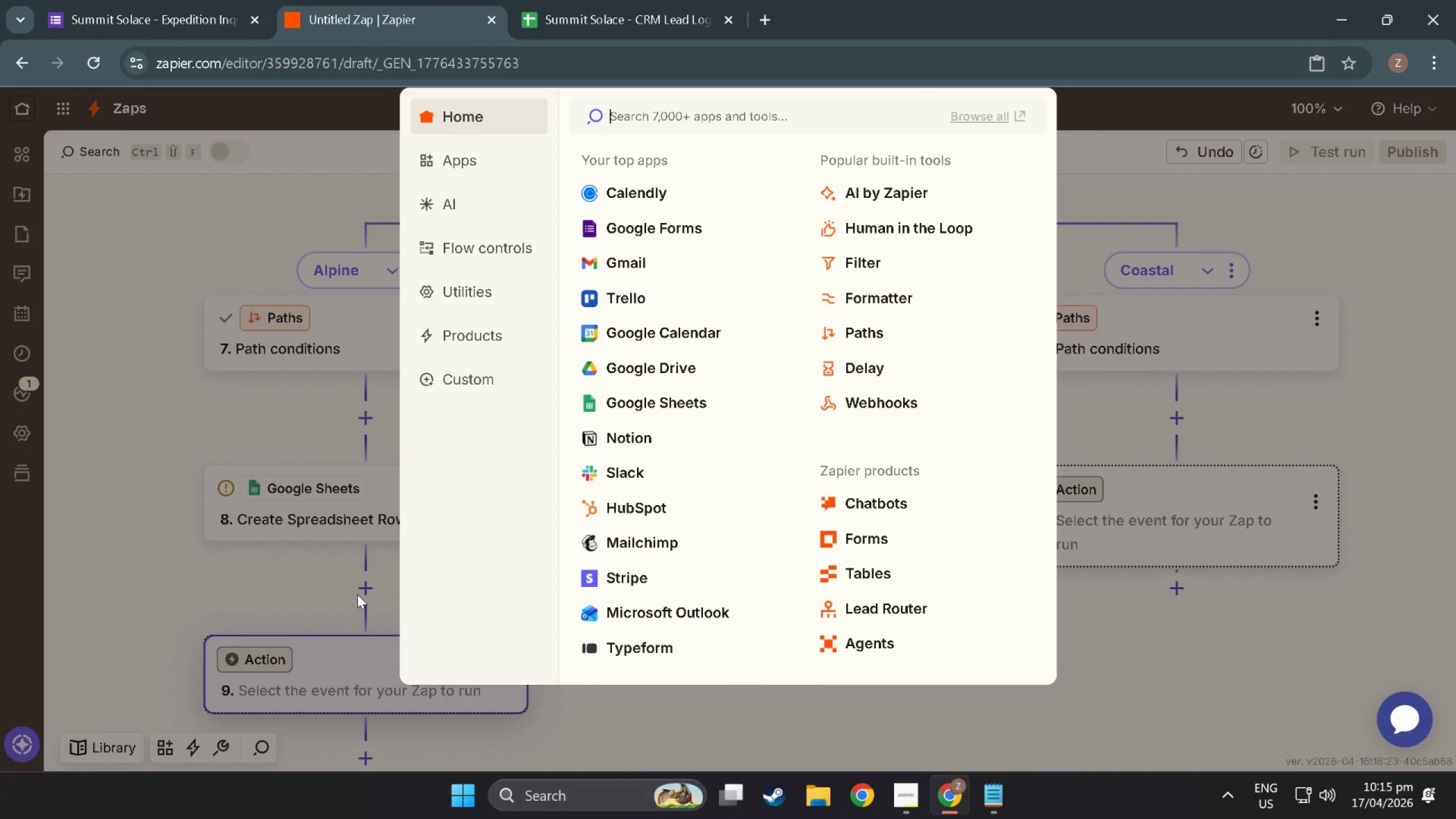 
wait(9.51)
 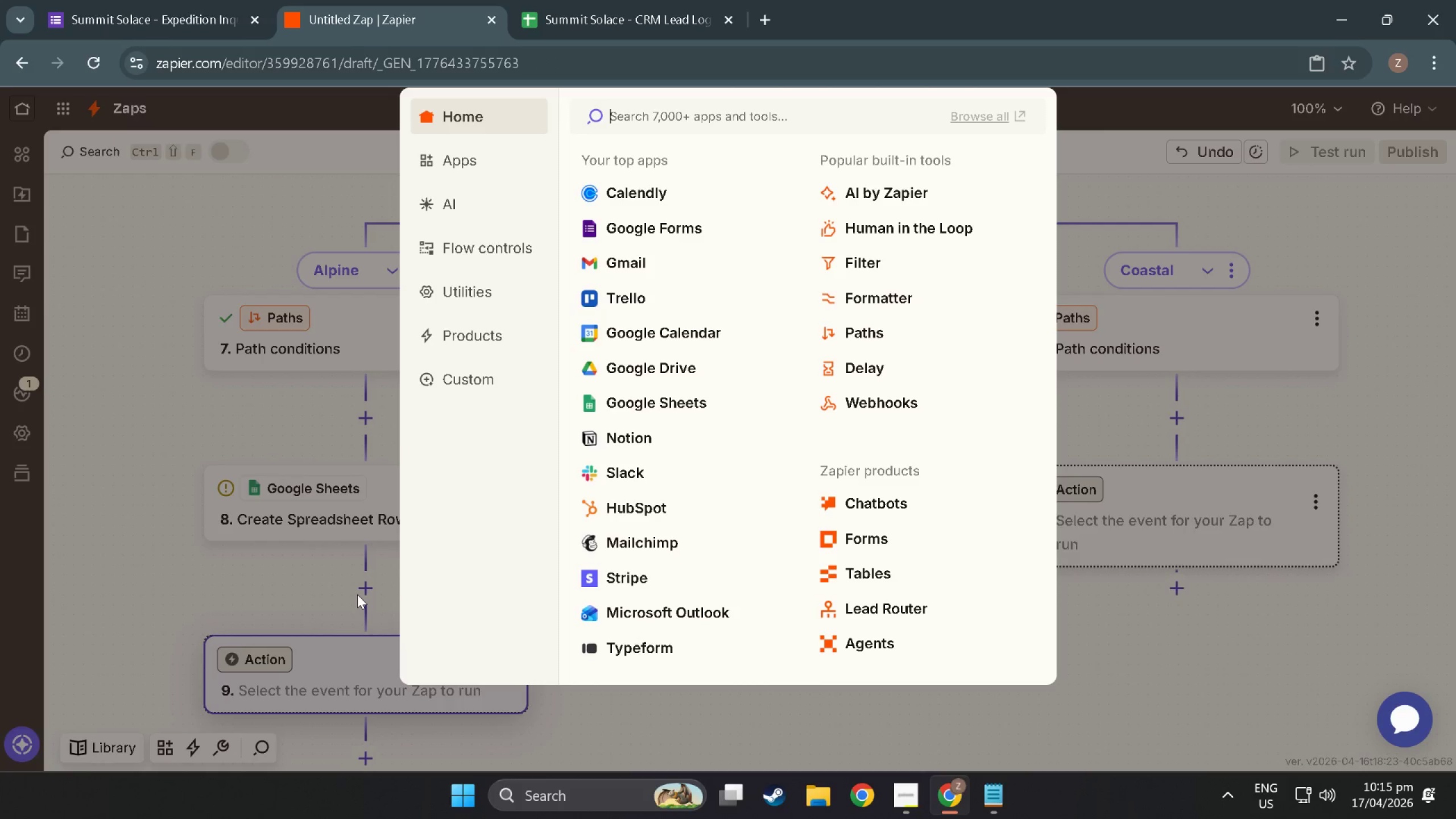 
left_click([858, 254])
 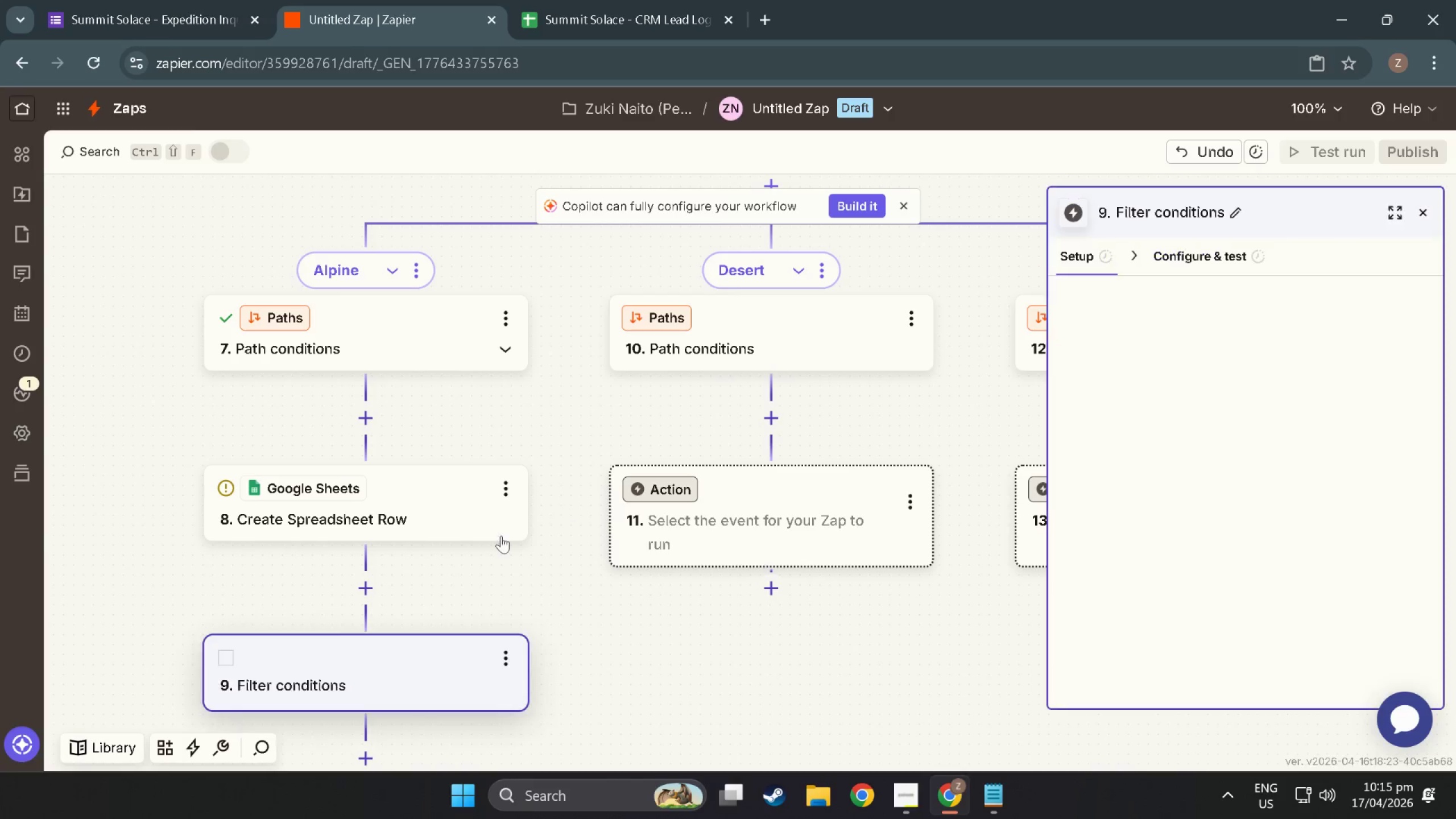 
scroll: coordinate [468, 569], scroll_direction: down, amount: 4.0
 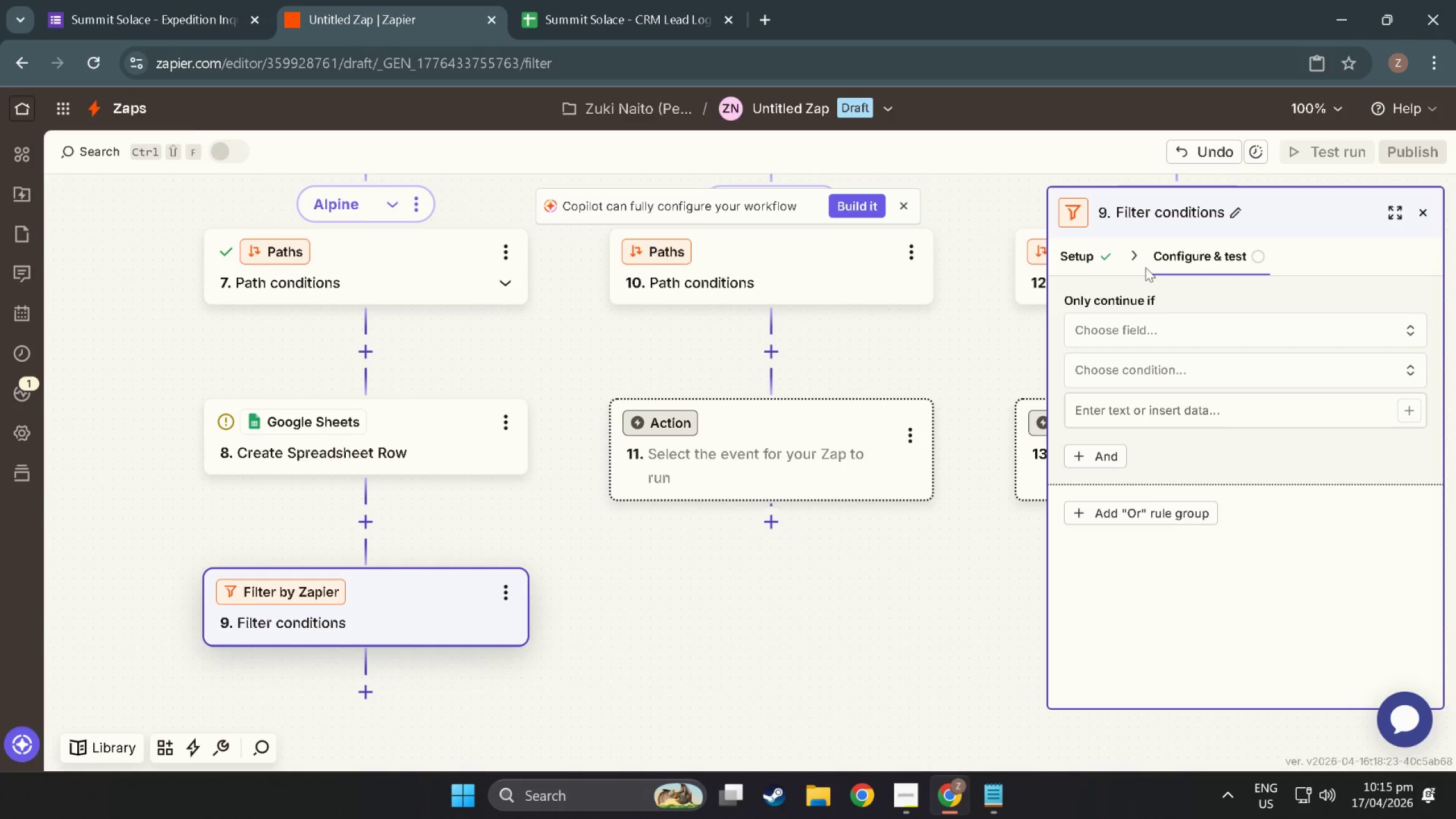 
left_click([1197, 337])
 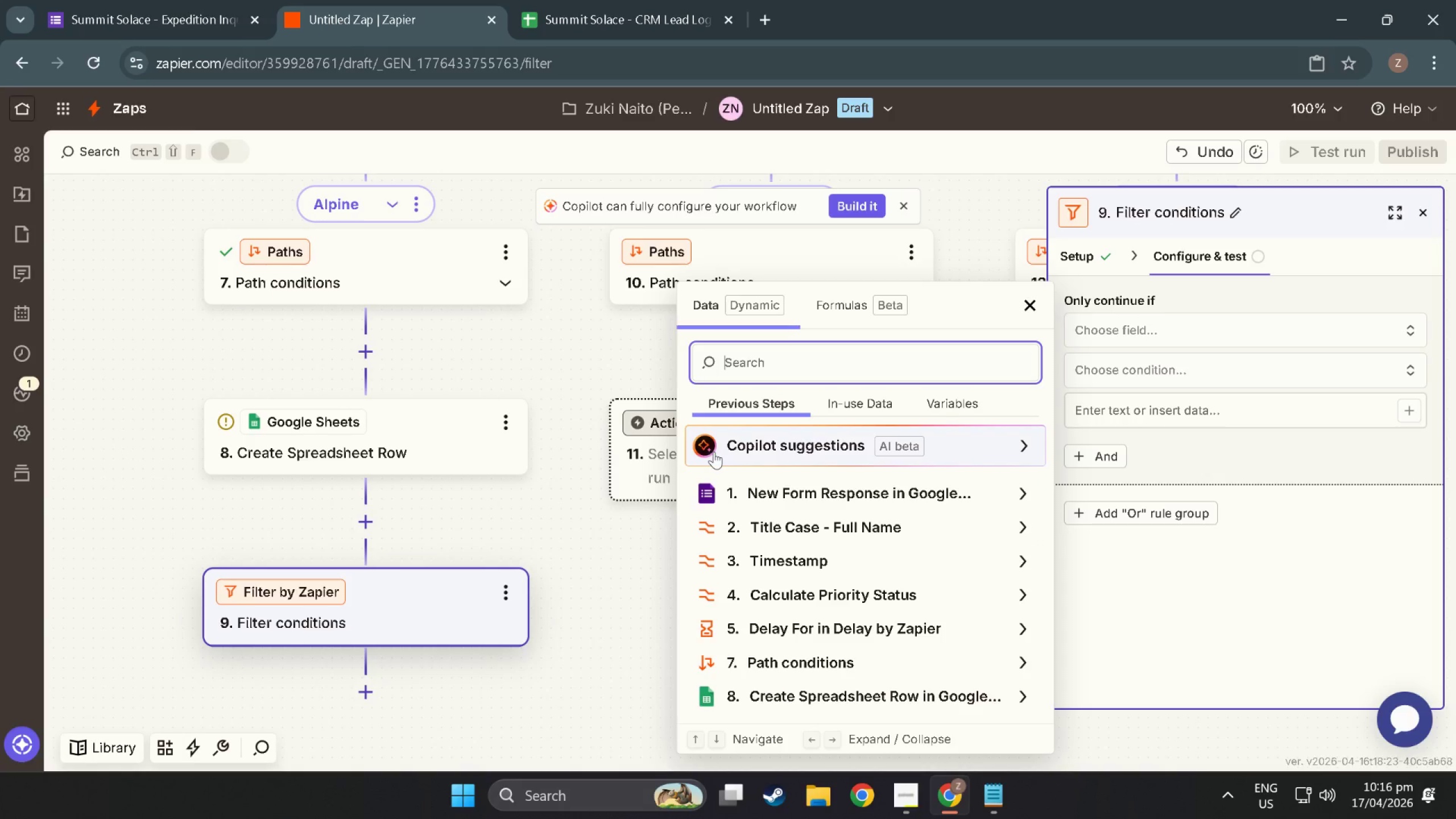 
wait(18.94)
 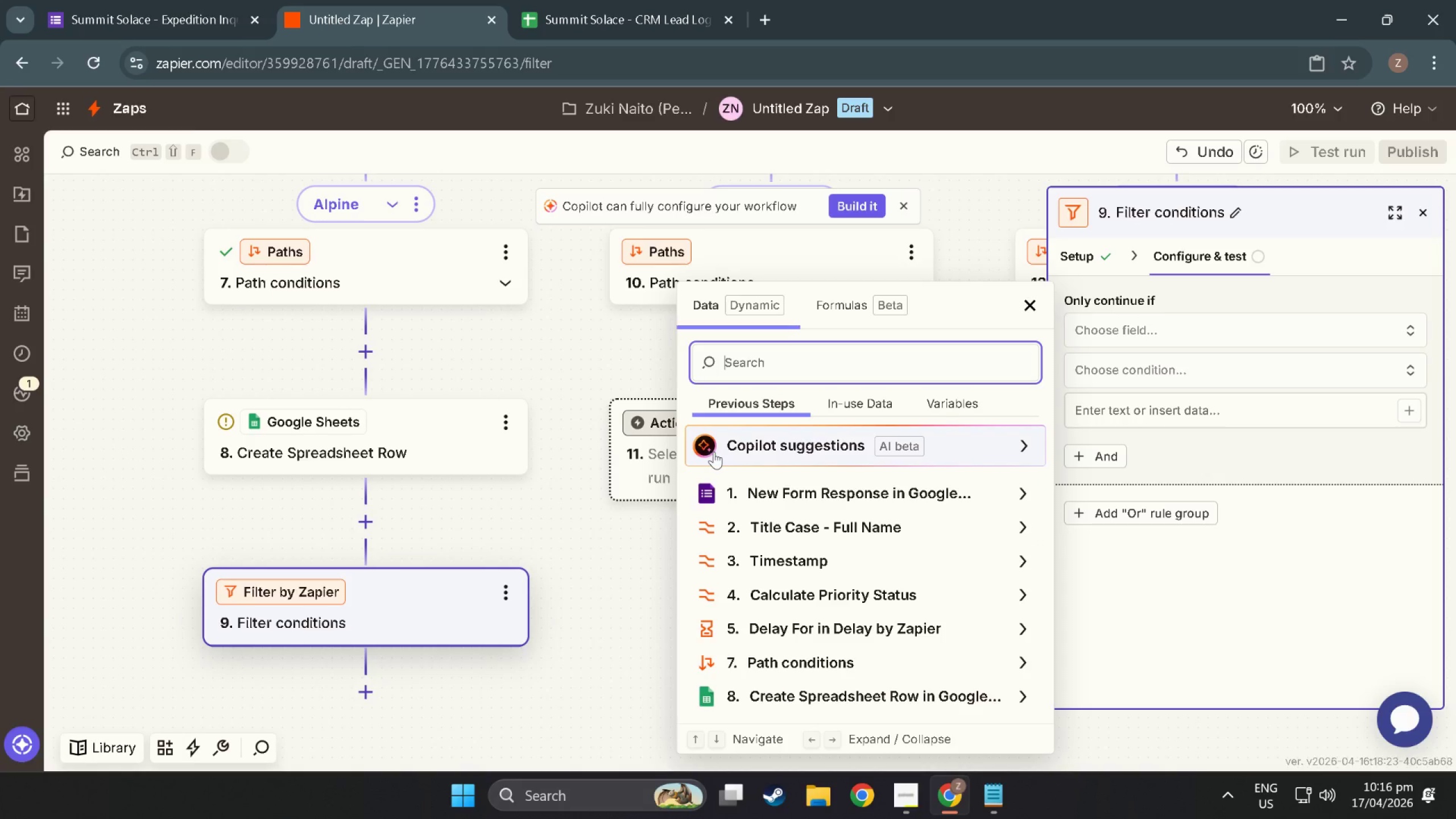 
scroll: coordinate [798, 609], scroll_direction: down, amount: 5.0
 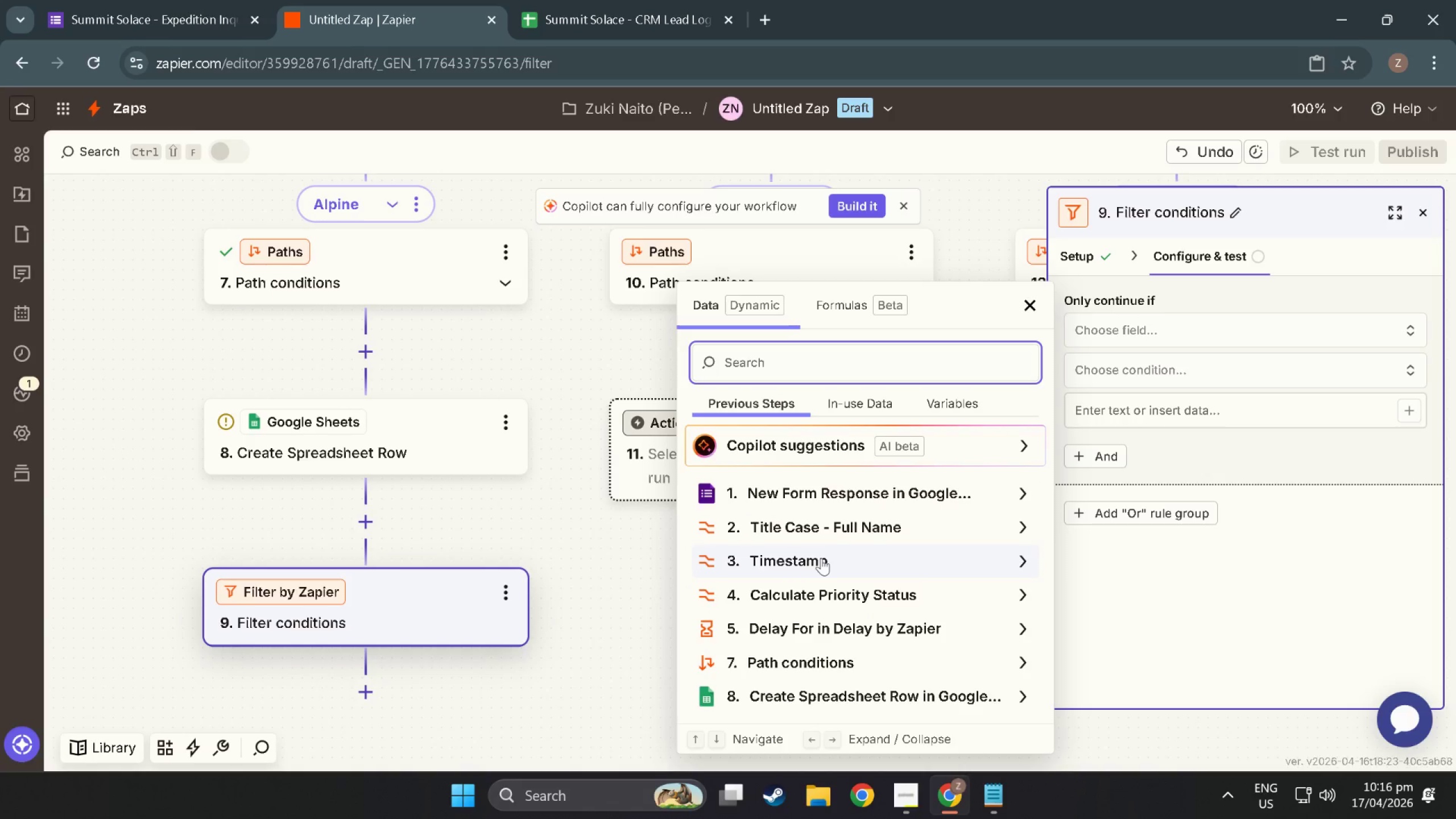 
scroll: coordinate [821, 558], scroll_direction: up, amount: 1.0
 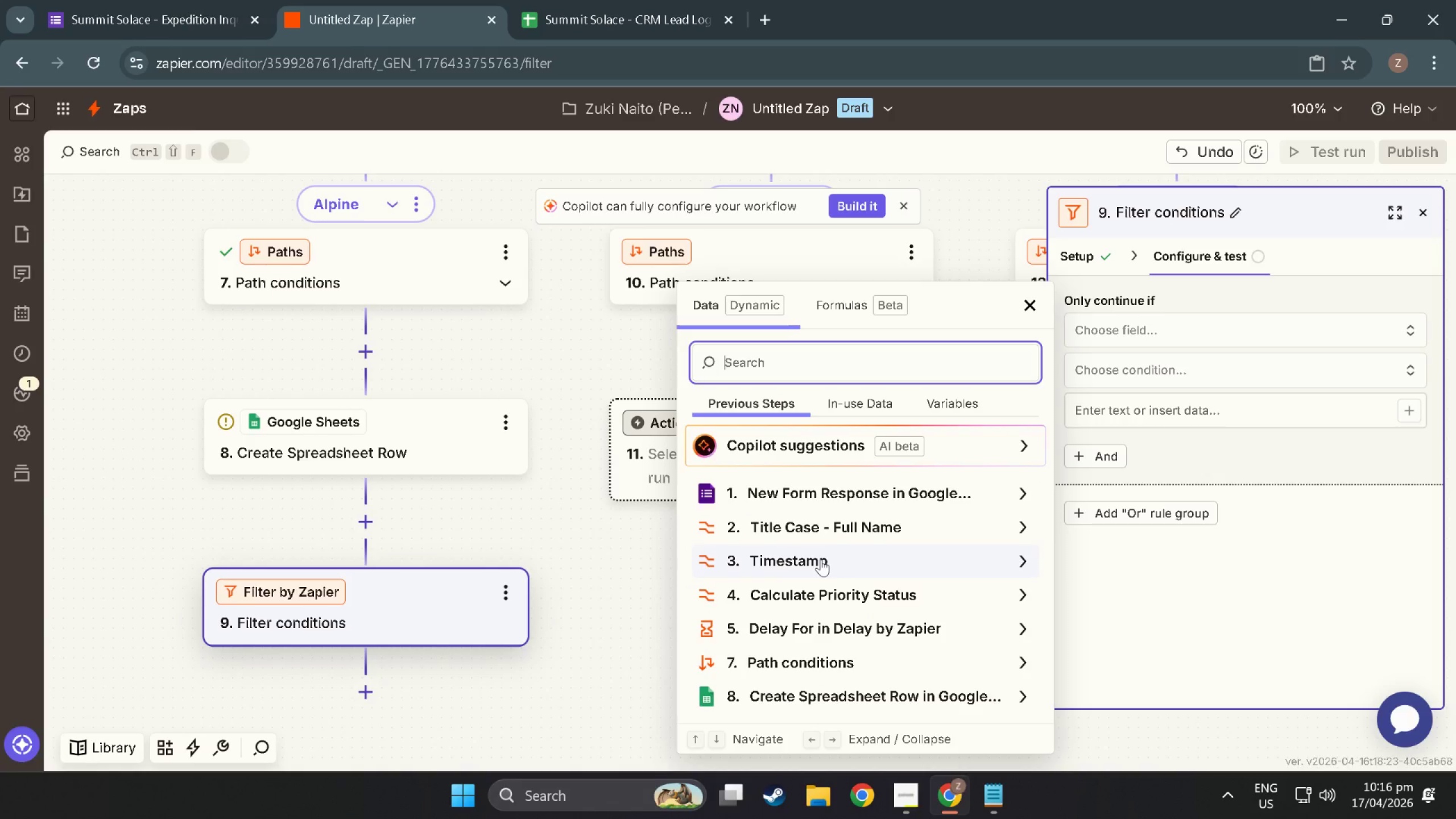 
scroll: coordinate [821, 559], scroll_direction: down, amount: 2.0
 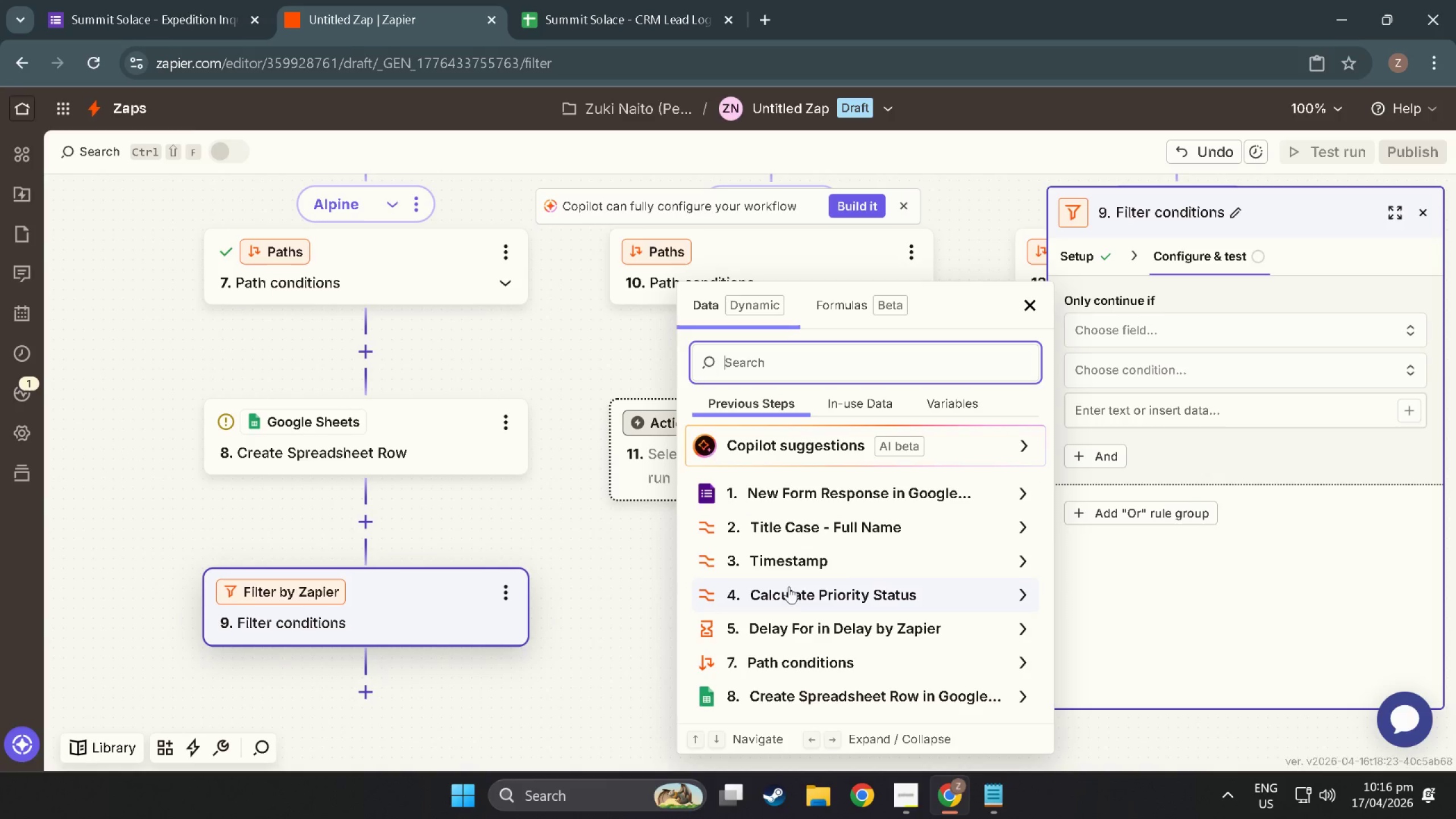 
wait(8.62)
 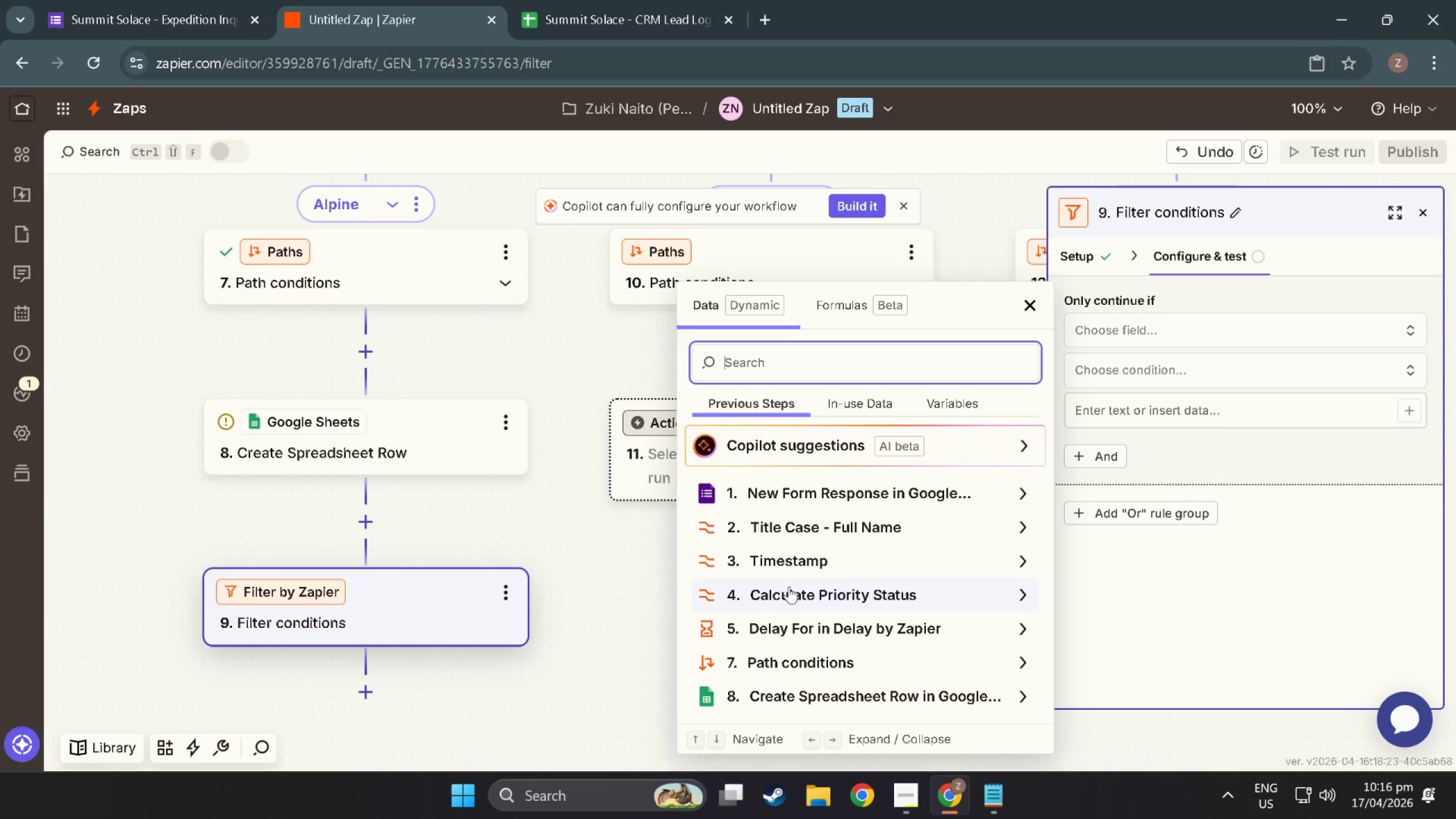 
scroll: coordinate [814, 571], scroll_direction: up, amount: 2.0
 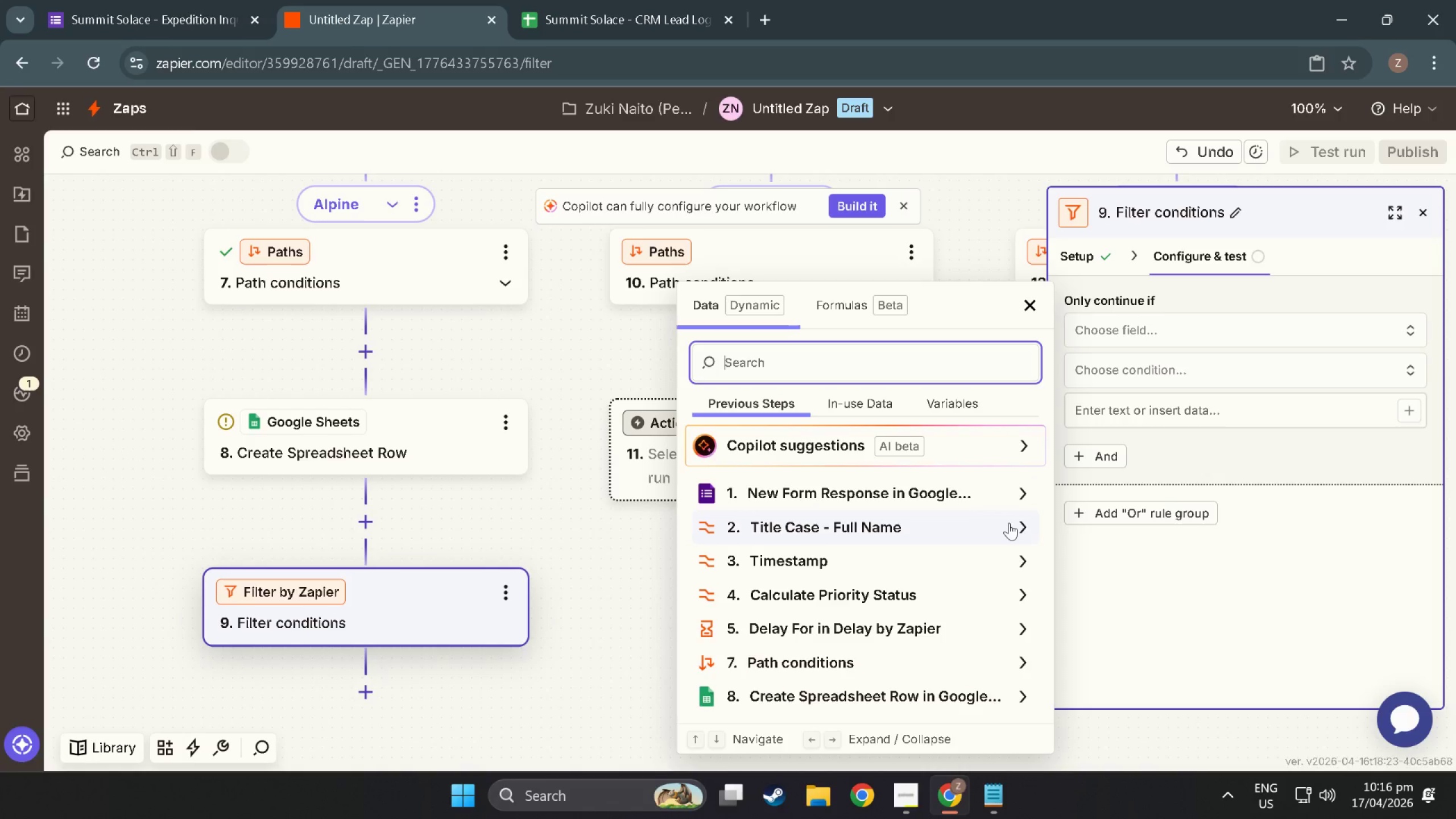 
wait(26.81)
 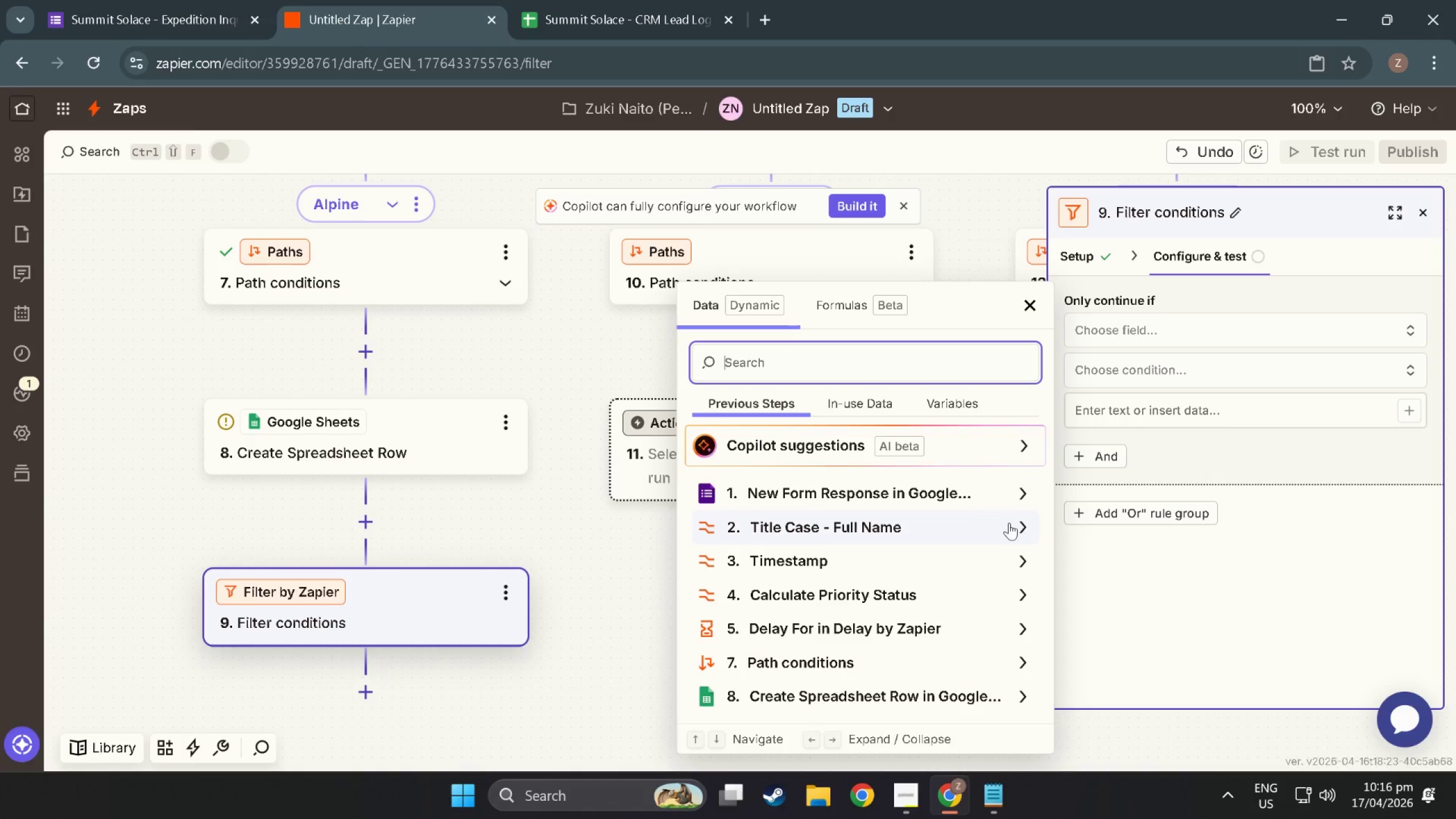 
left_click([1164, 322])
 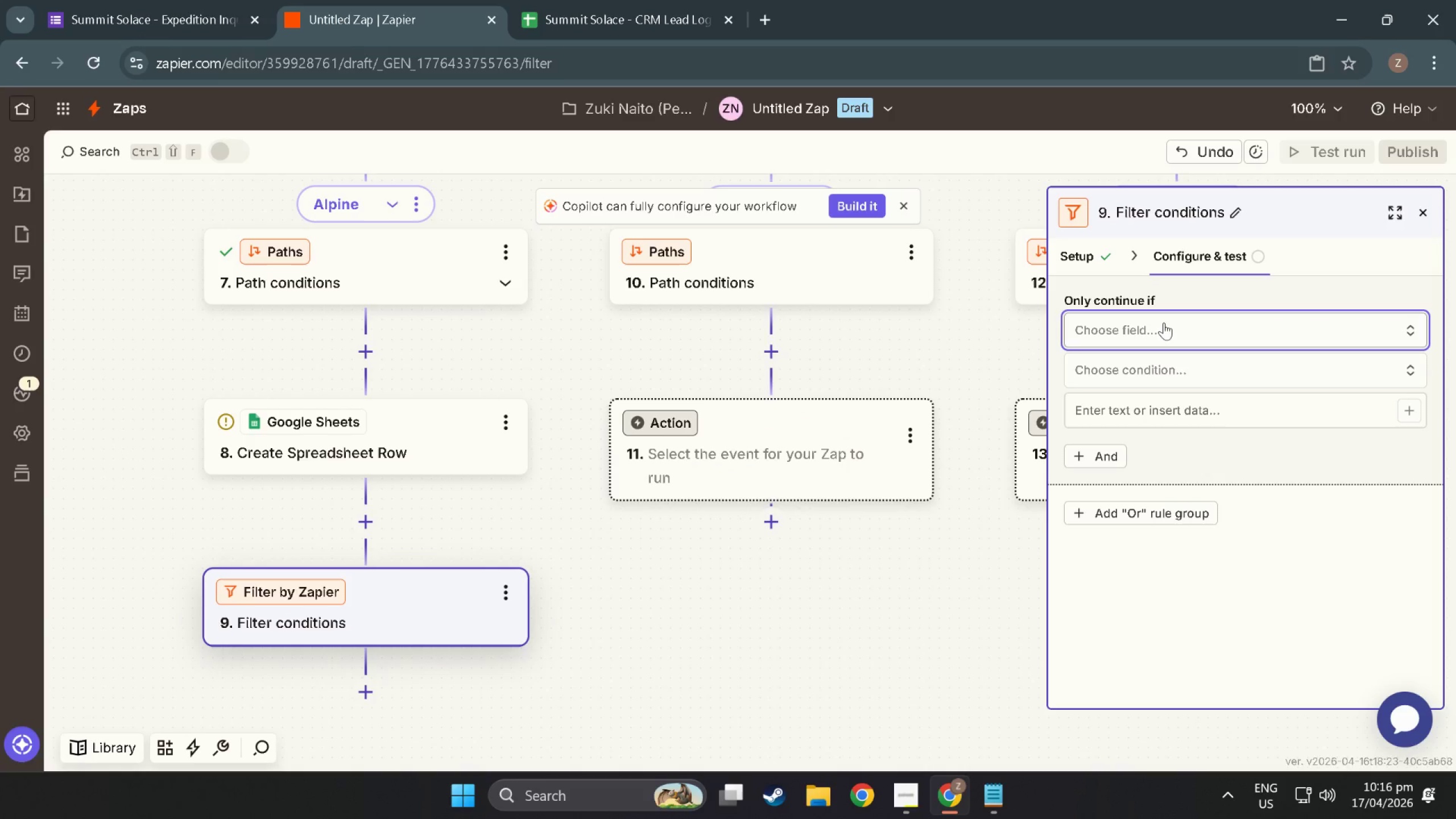 
left_click([1164, 322])
 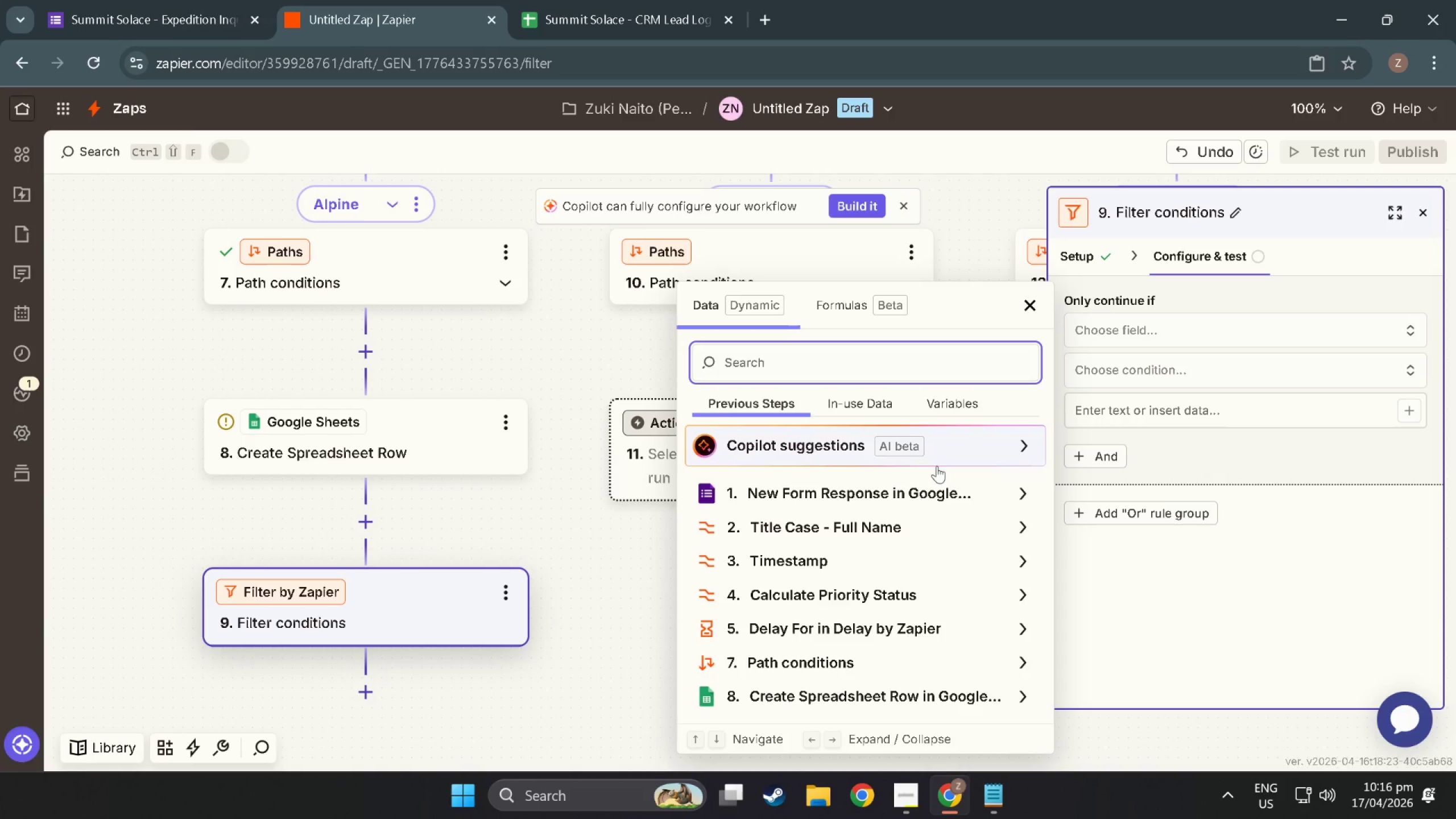 
scroll: coordinate [852, 548], scroll_direction: down, amount: 2.0
 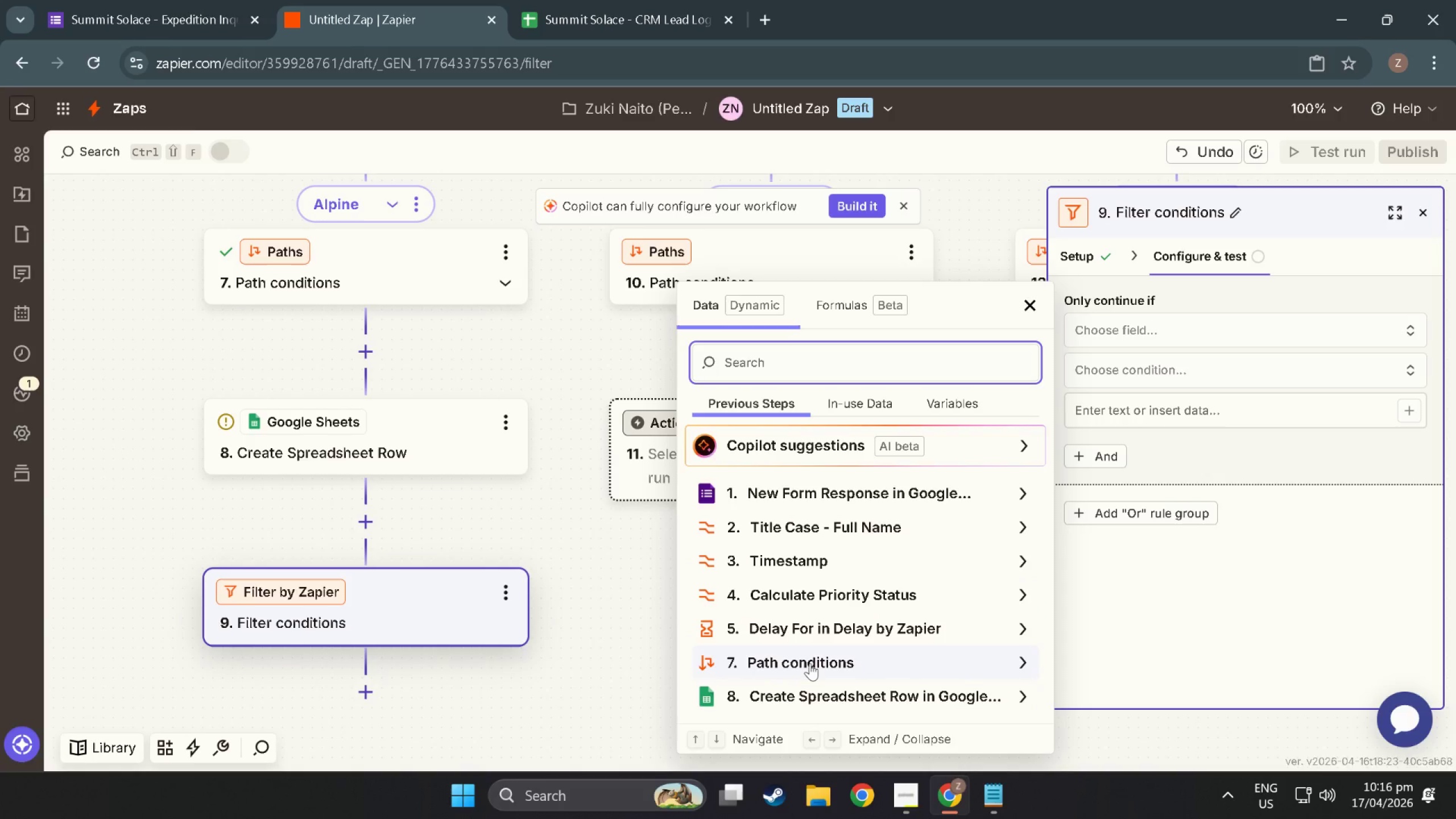 
wait(9.22)
 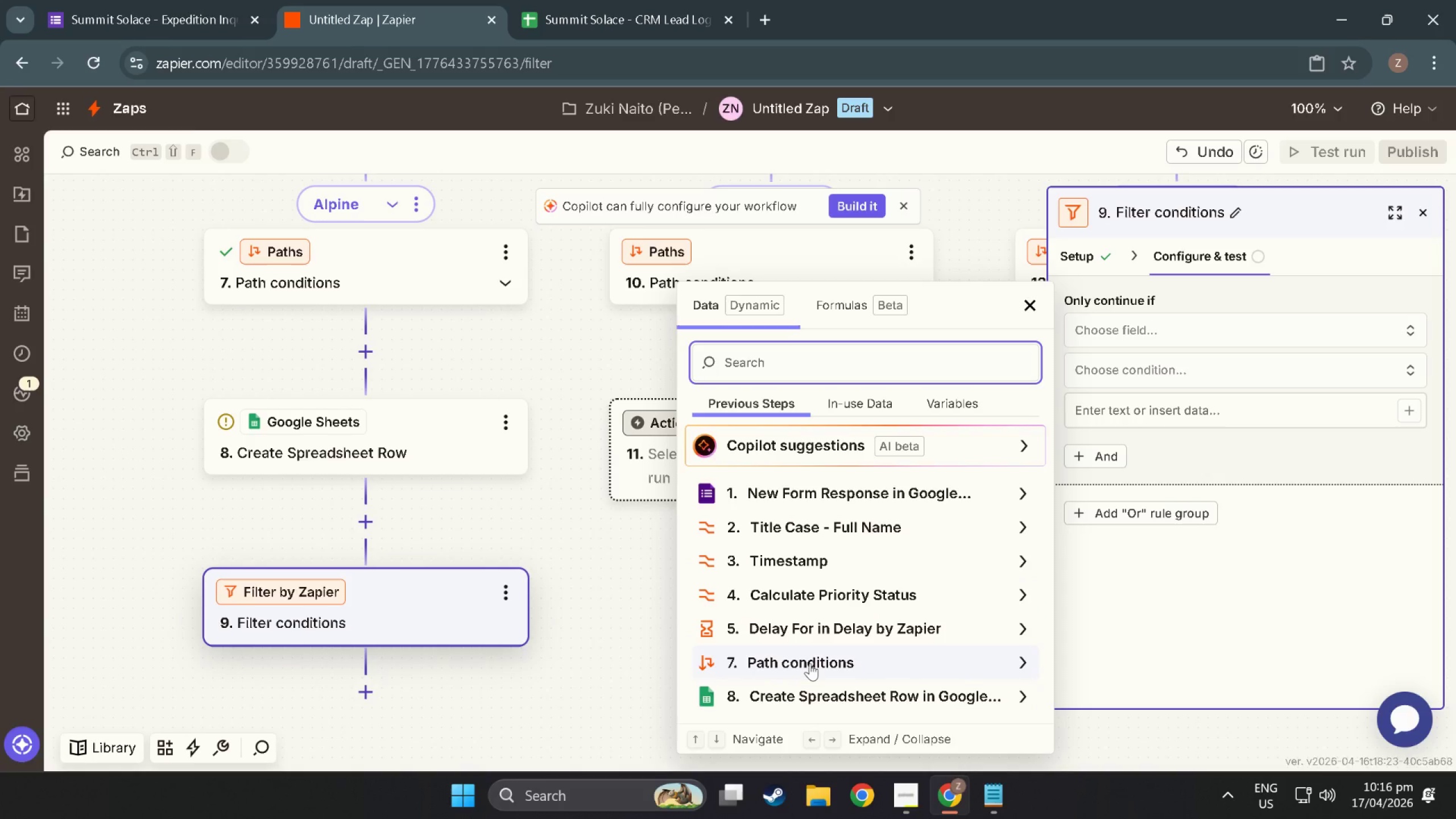 
left_click([803, 596])
 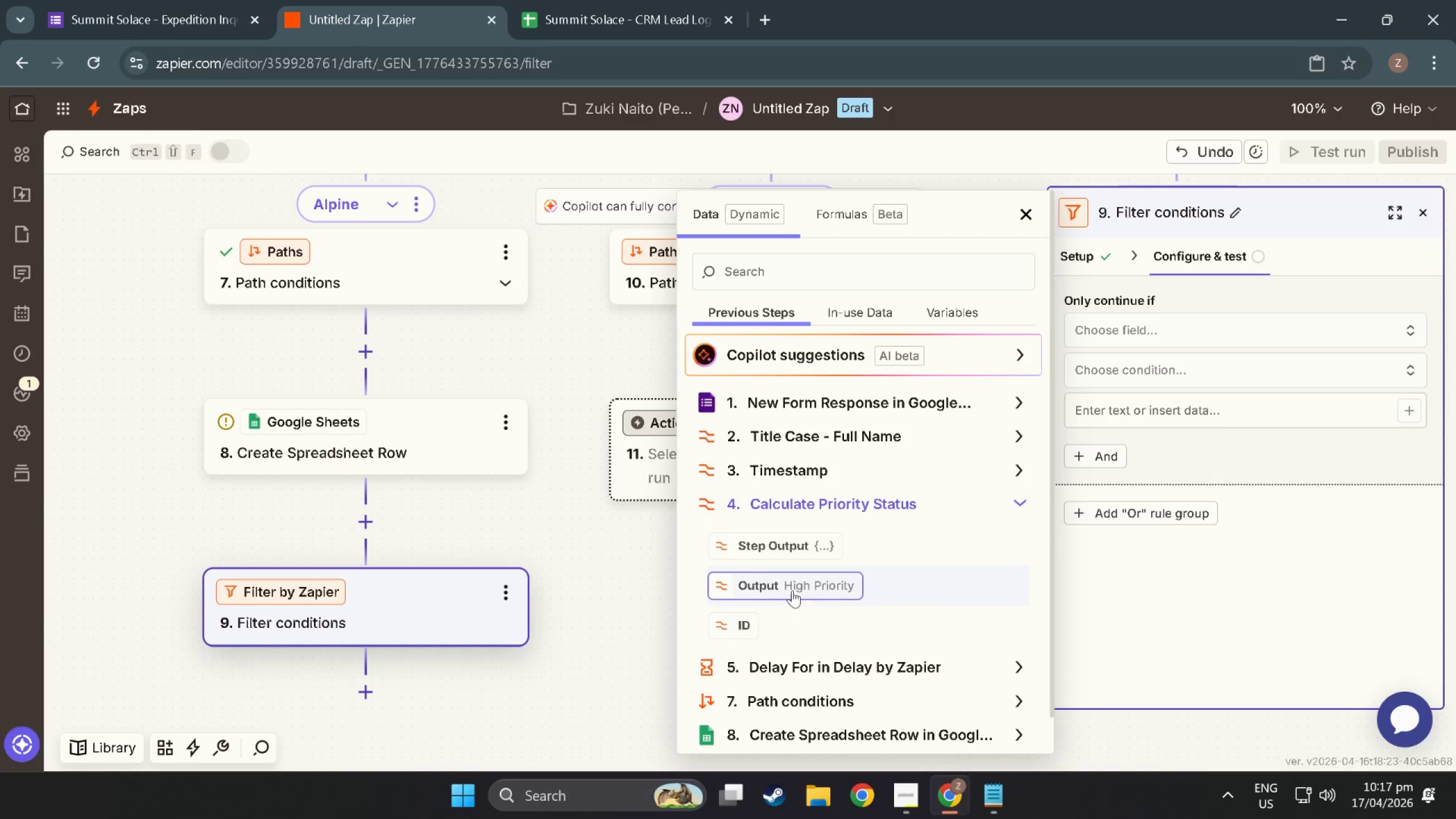 
left_click([790, 589])
 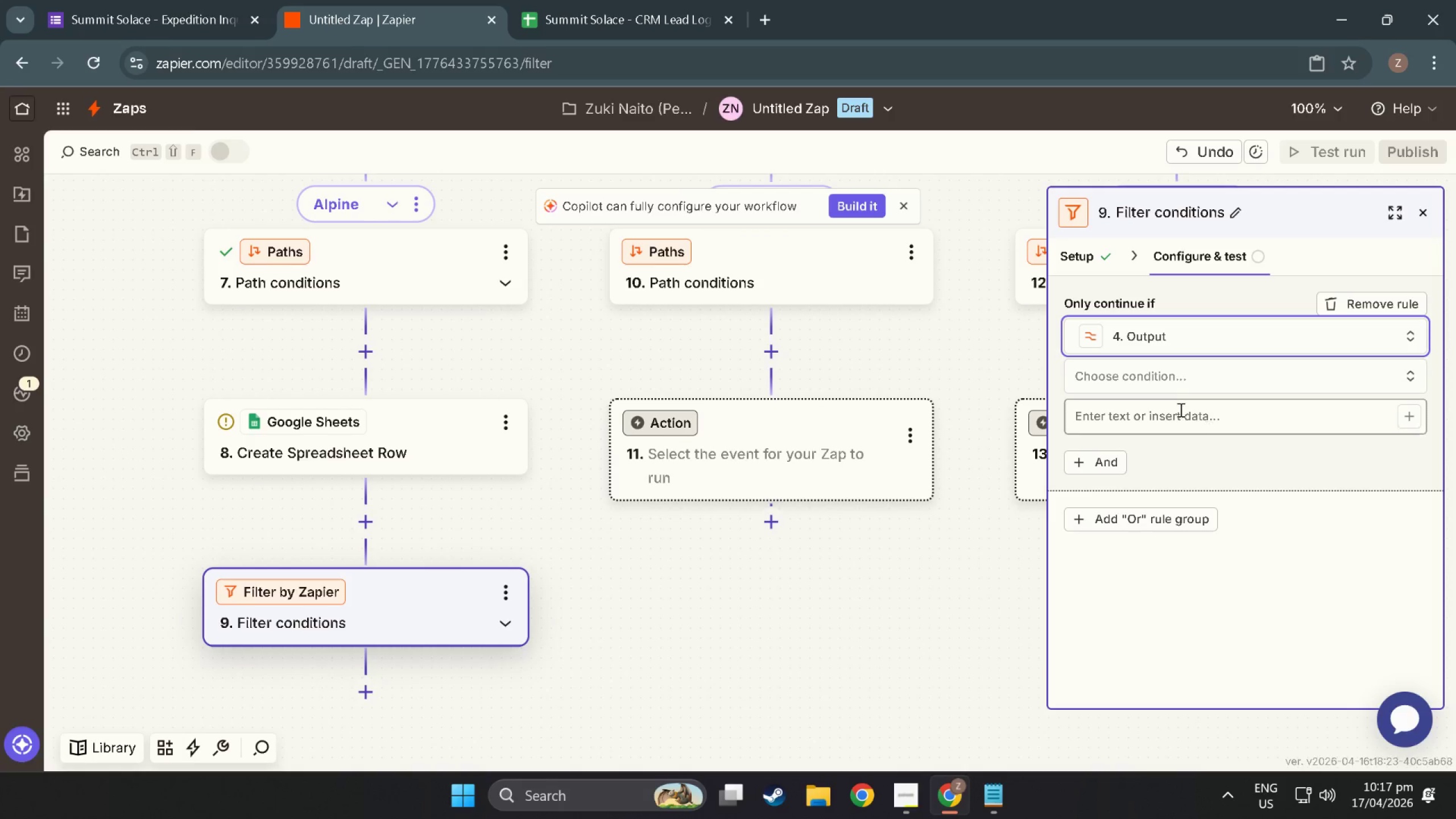 
left_click([1167, 375])
 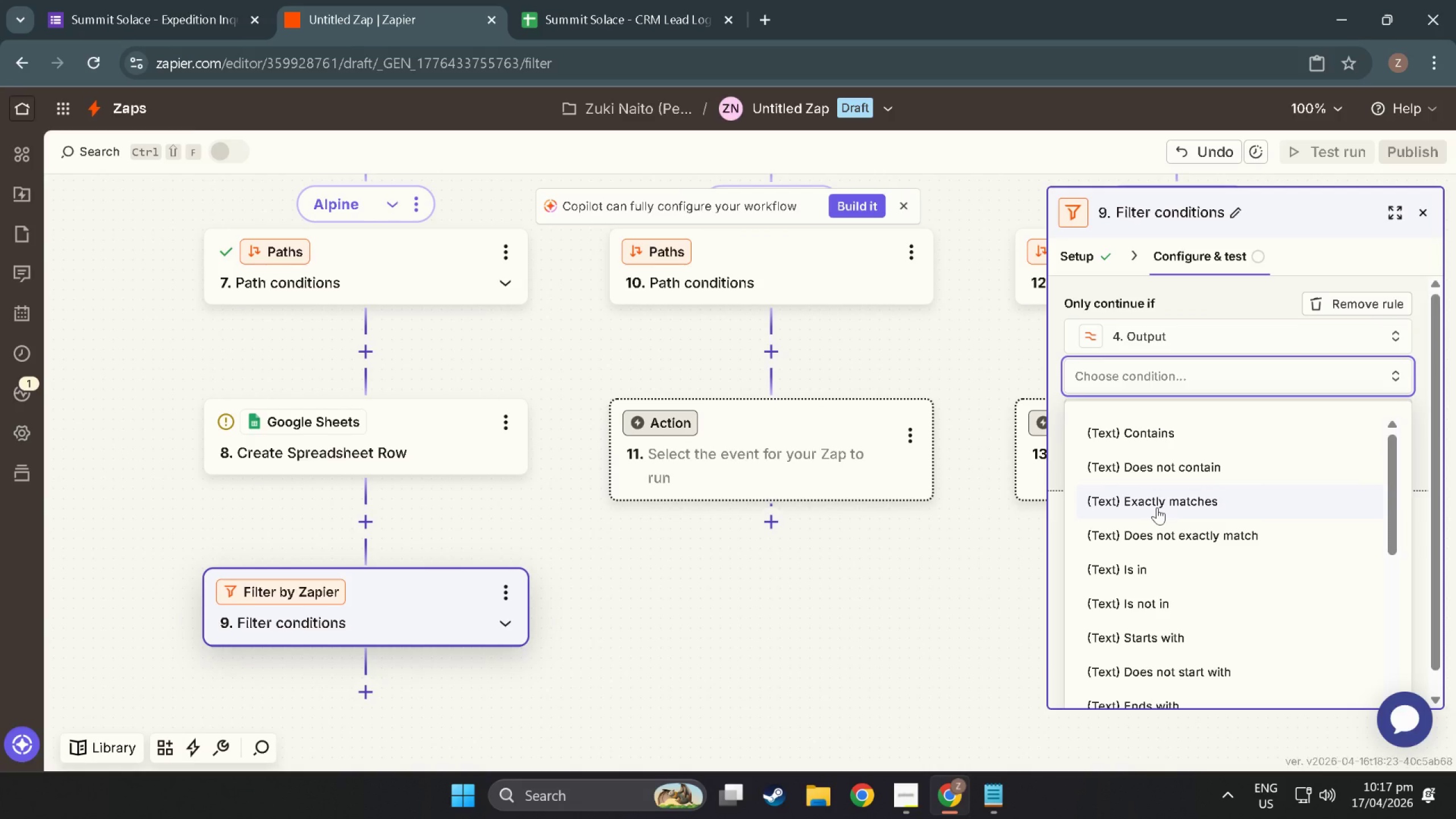 
left_click([1157, 503])
 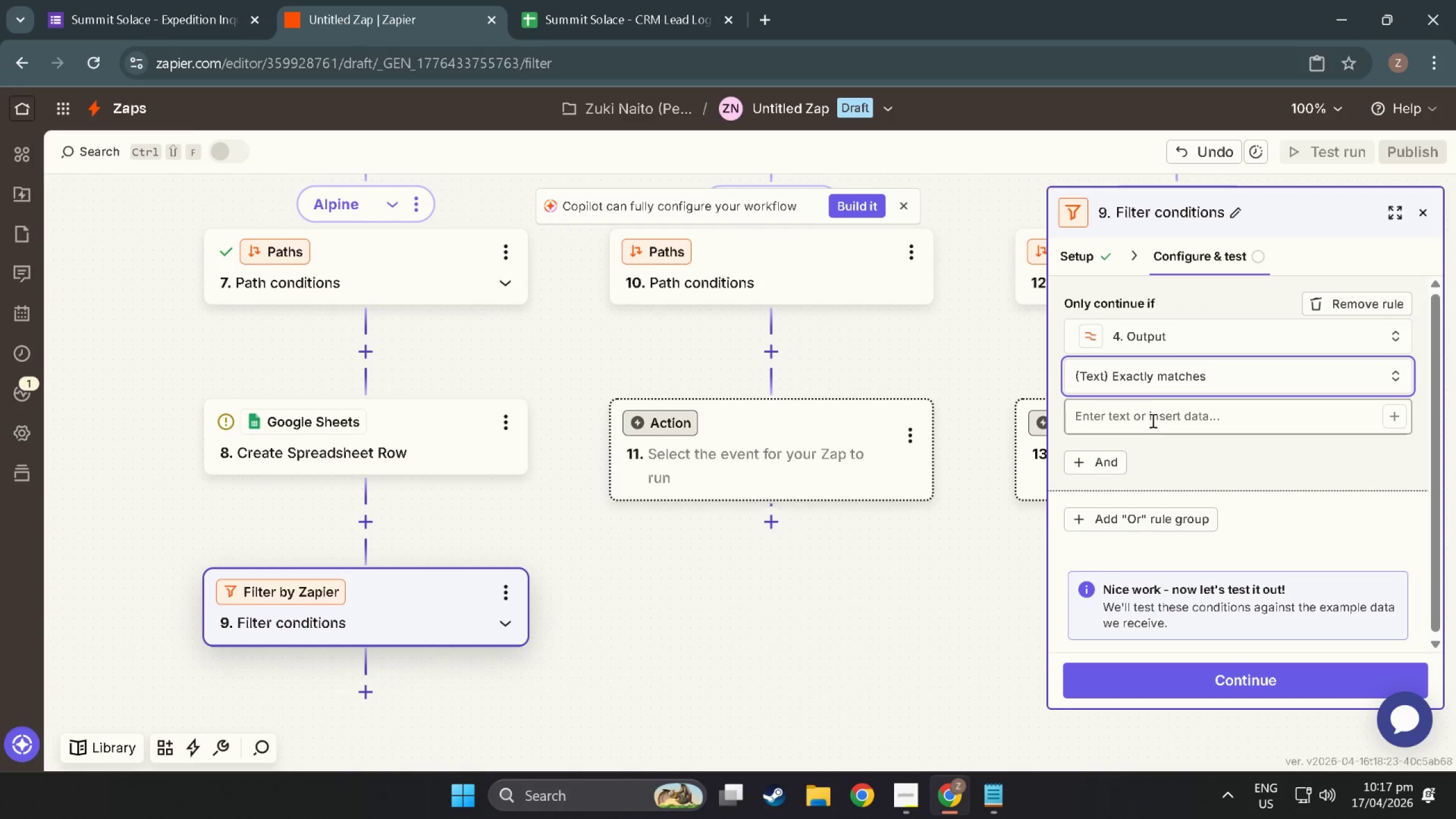 
left_click([1152, 414])
 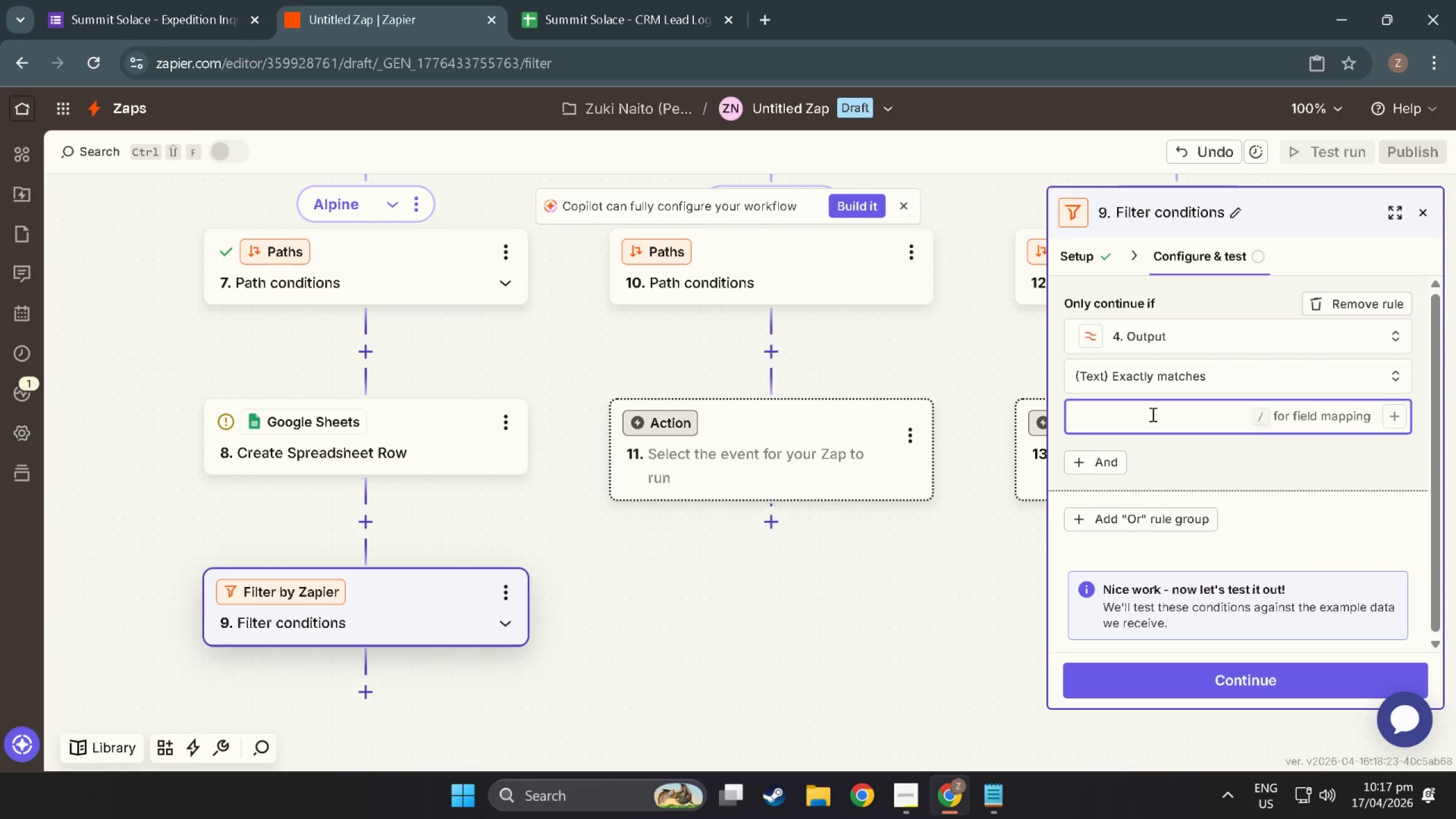 
type(High Priority)
 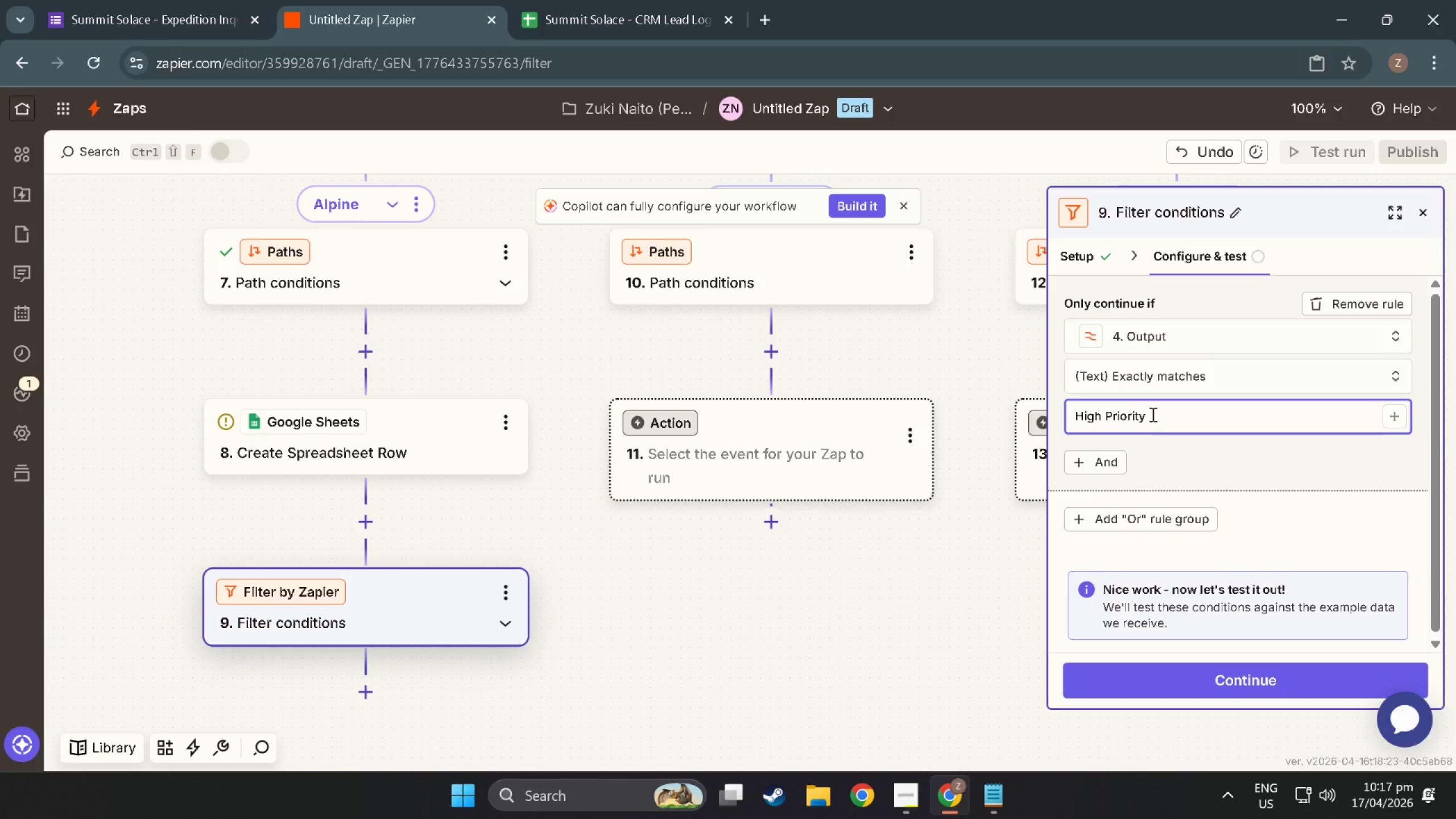 
scroll: coordinate [1152, 421], scroll_direction: down, amount: 2.0
 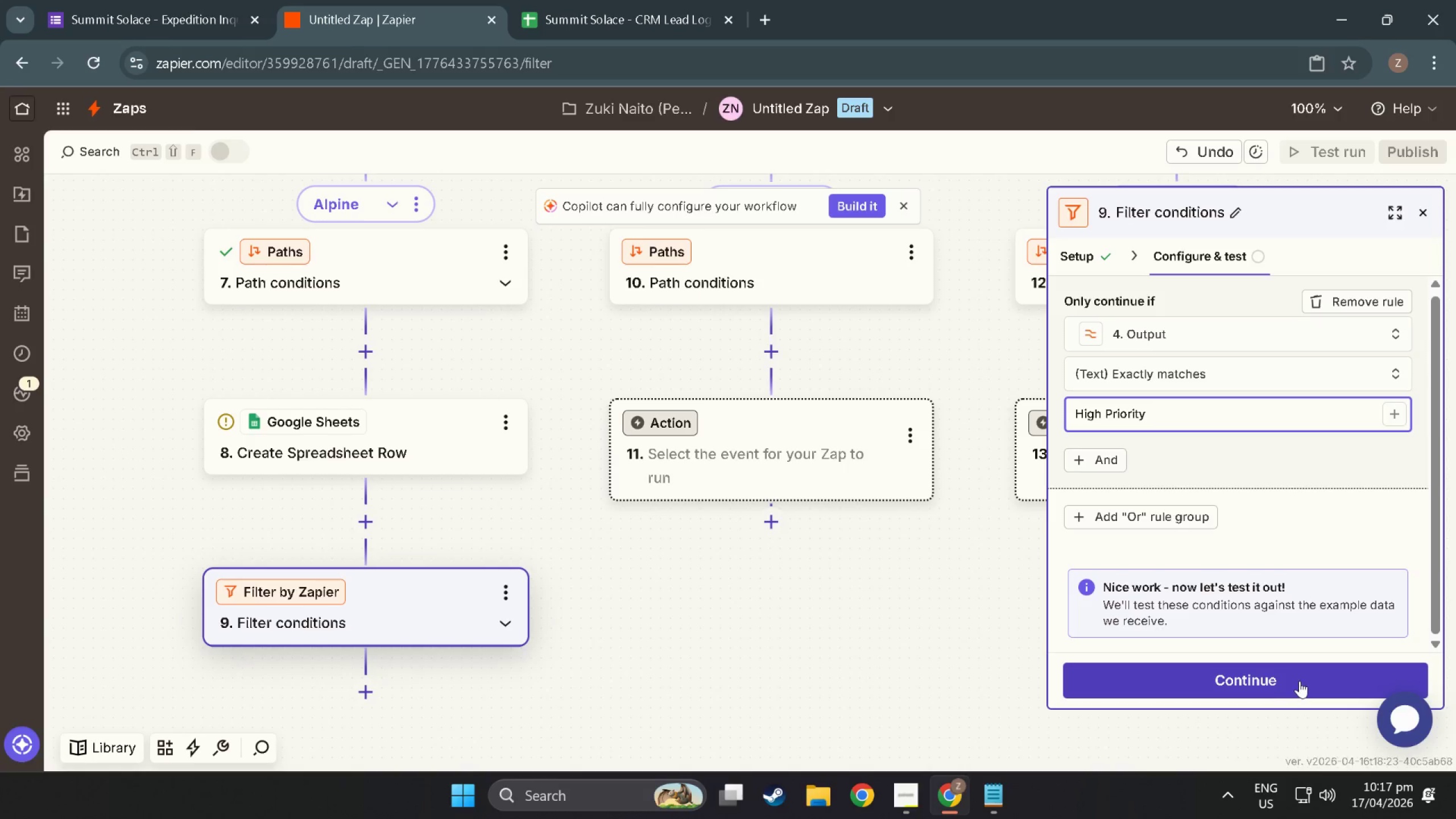 
left_click([1300, 679])
 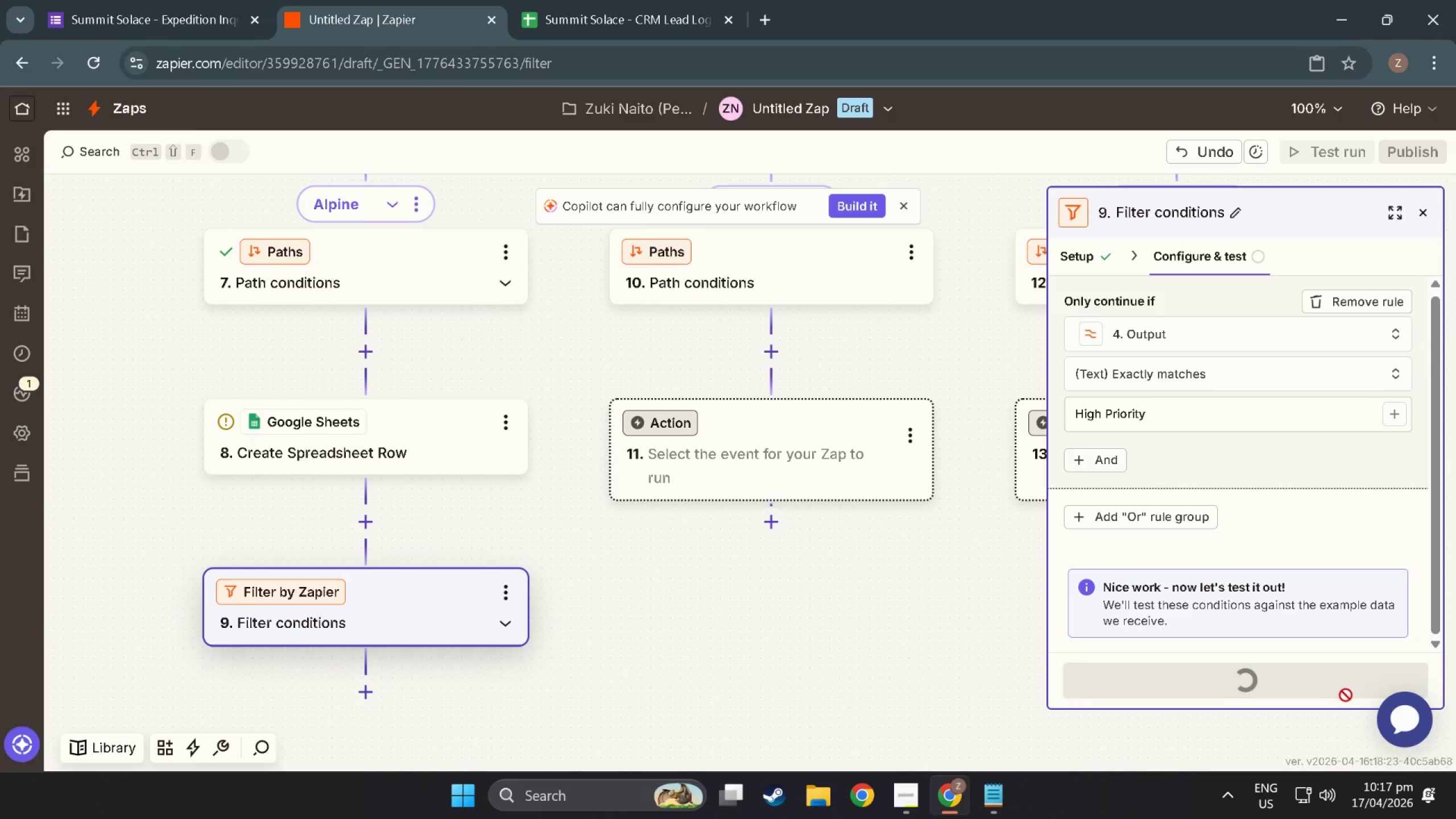 
scroll: coordinate [1397, 572], scroll_direction: up, amount: 1.0
 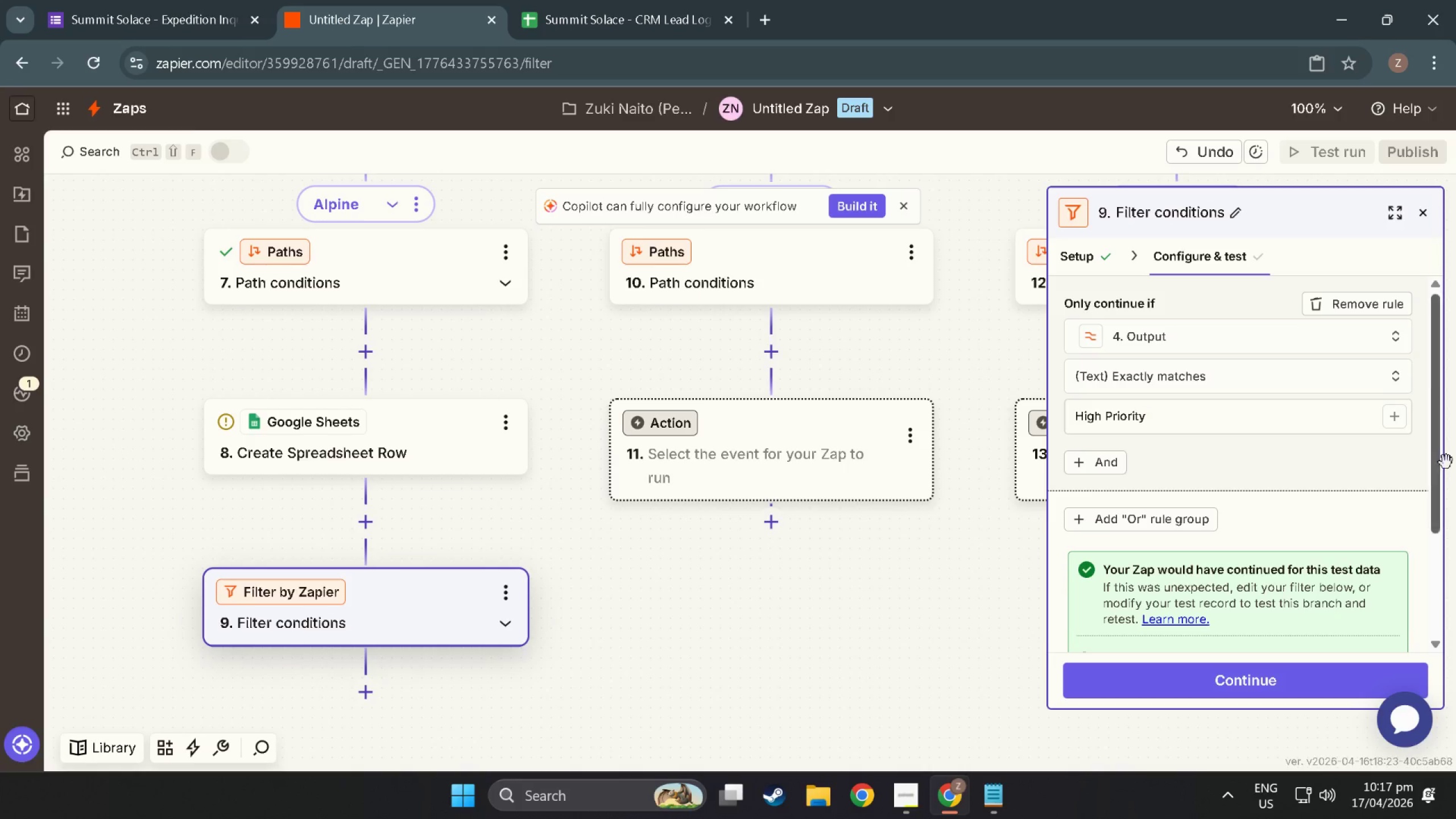 
scroll: coordinate [1138, 541], scroll_direction: down, amount: 9.0
 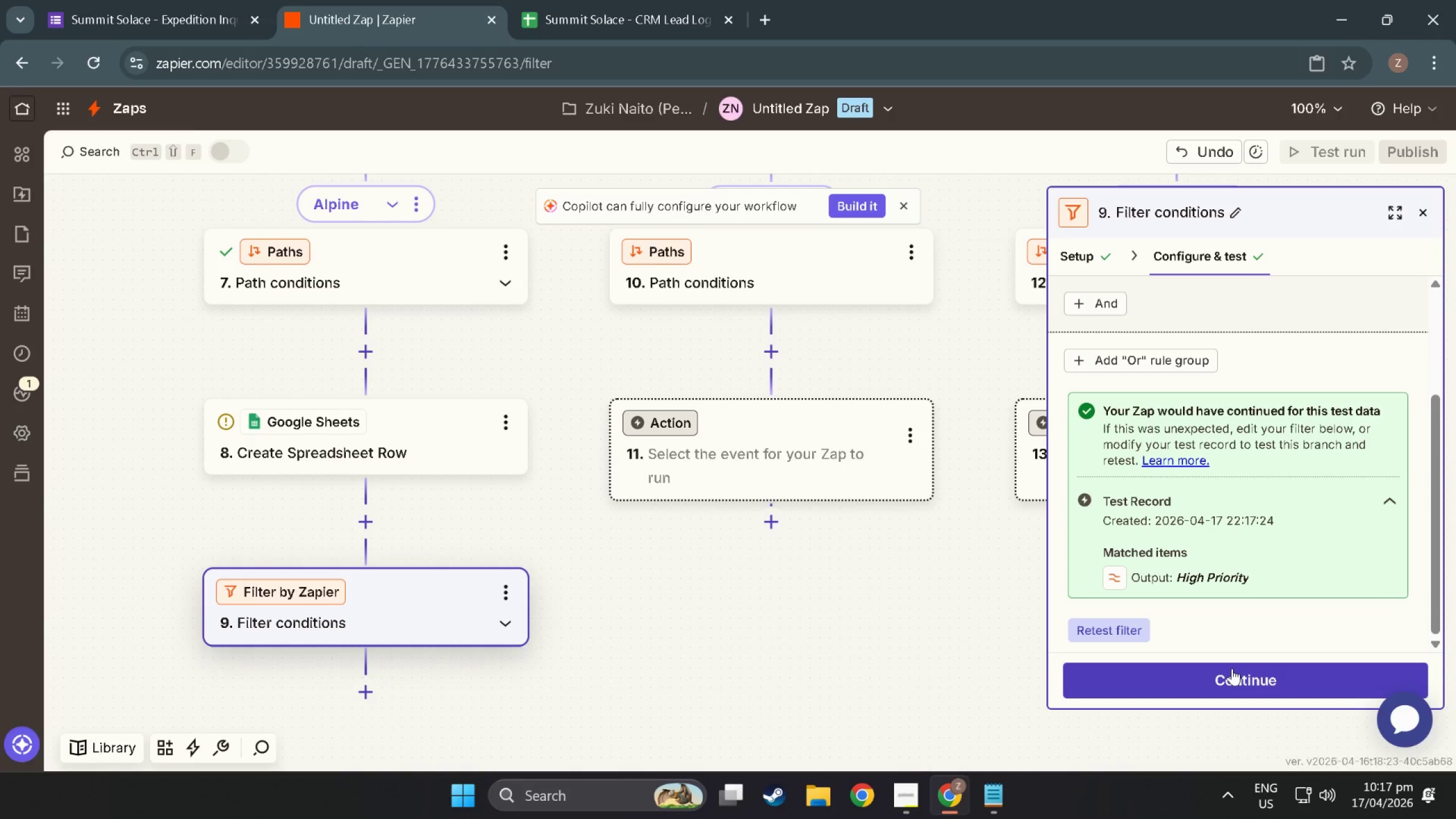 
left_click([1232, 668])
 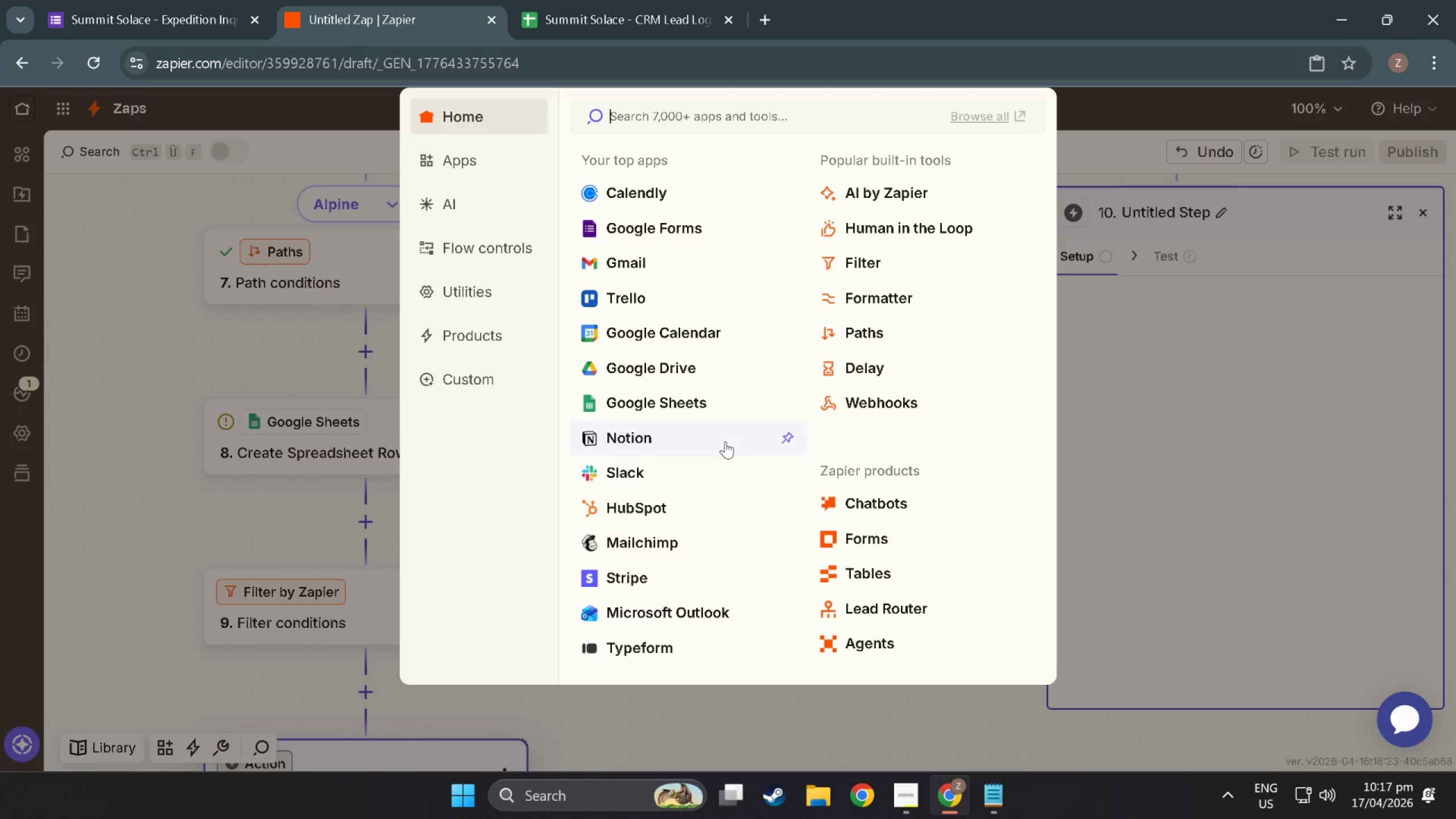 
wait(7.5)
 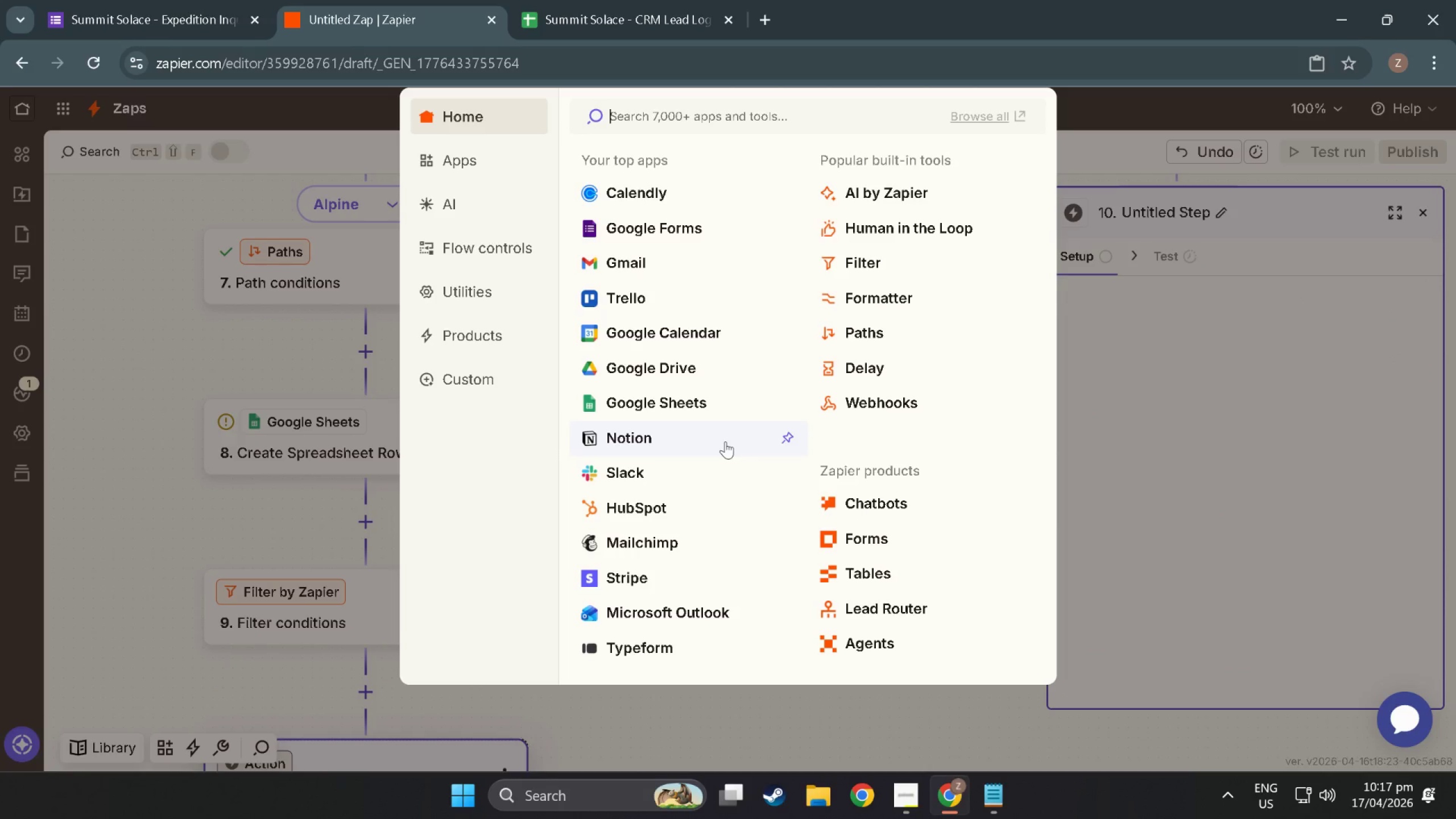 
scroll: coordinate [725, 441], scroll_direction: down, amount: 1.0
 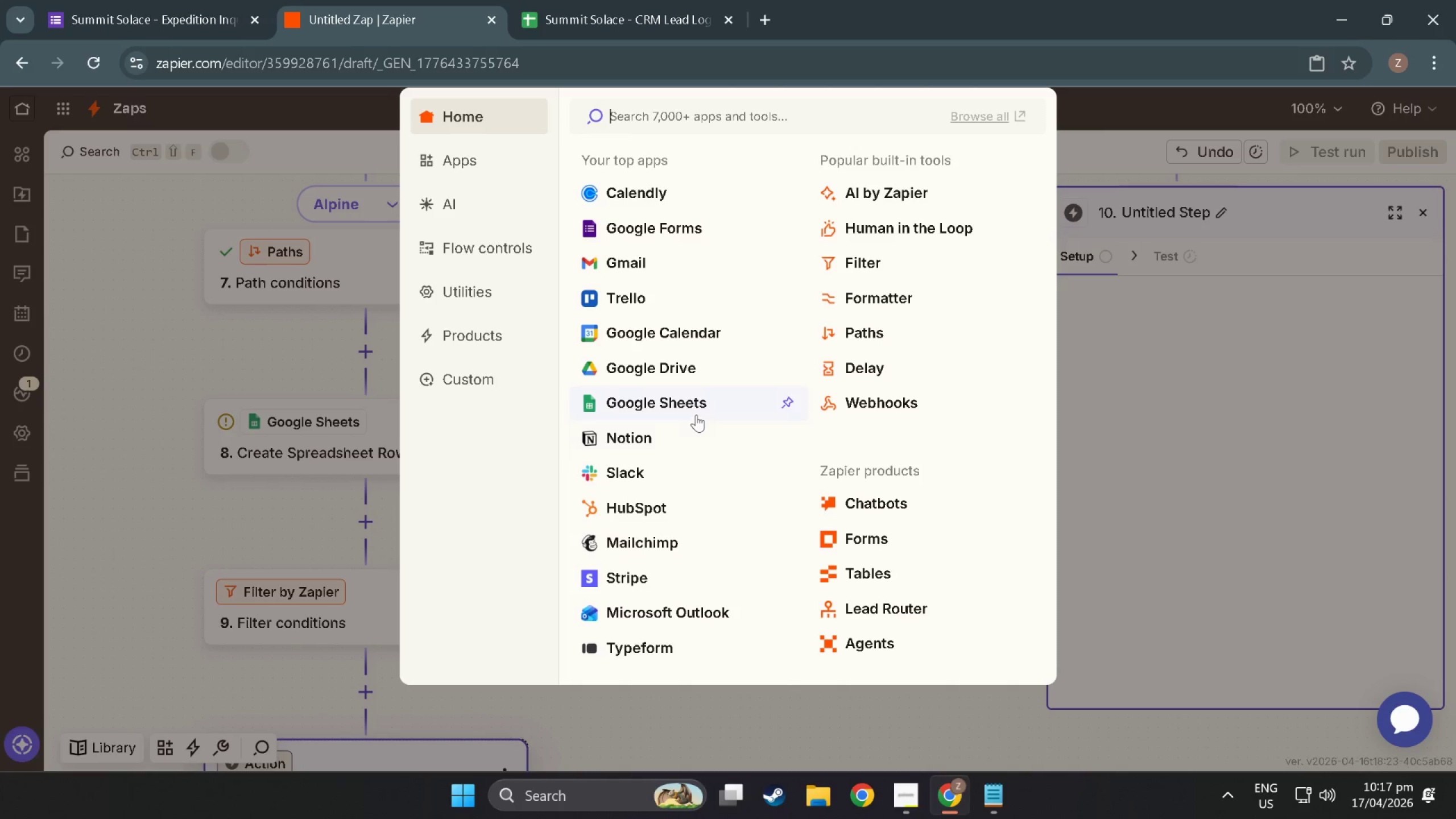 
key(Alt+Tab)
 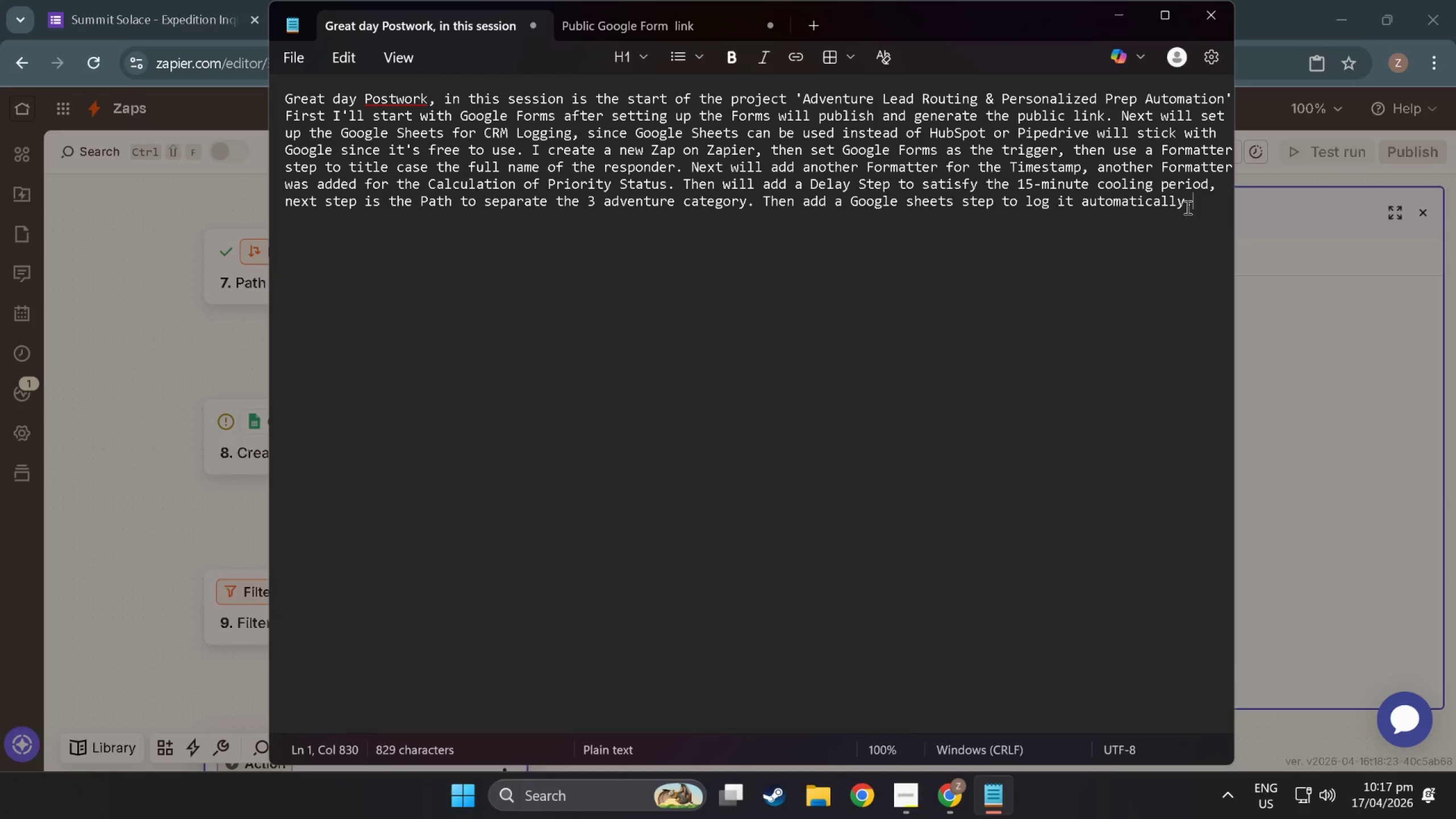 
type( the)
key(Backspace)
key(Backspace)
key(Backspace)
key(Backspace)
type(T)
key(Backspace)
type( I add step)
key(Backspace)
key(Backspace)
key(Backspace)
key(Backspace)
 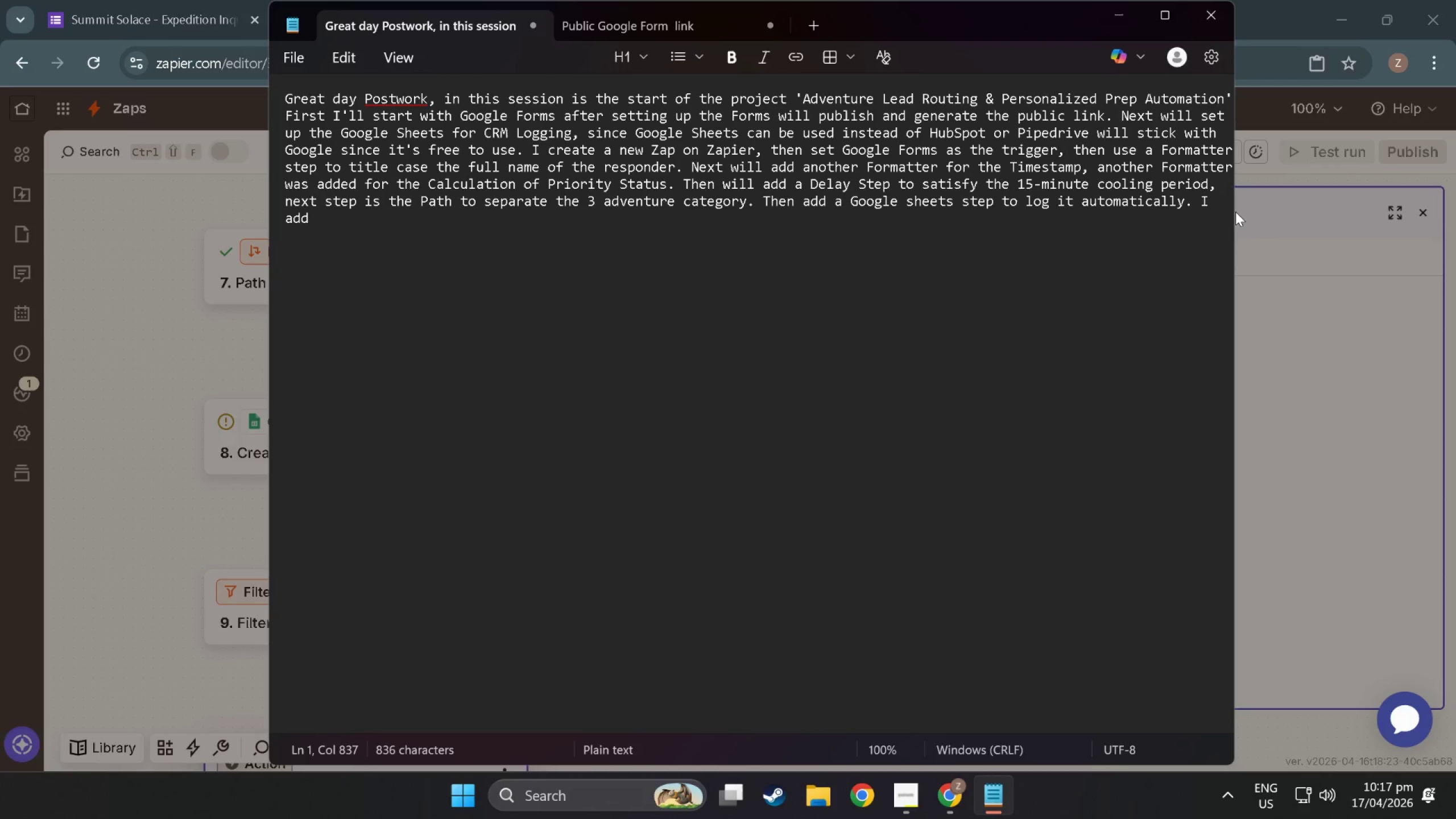 
wait(6.07)
 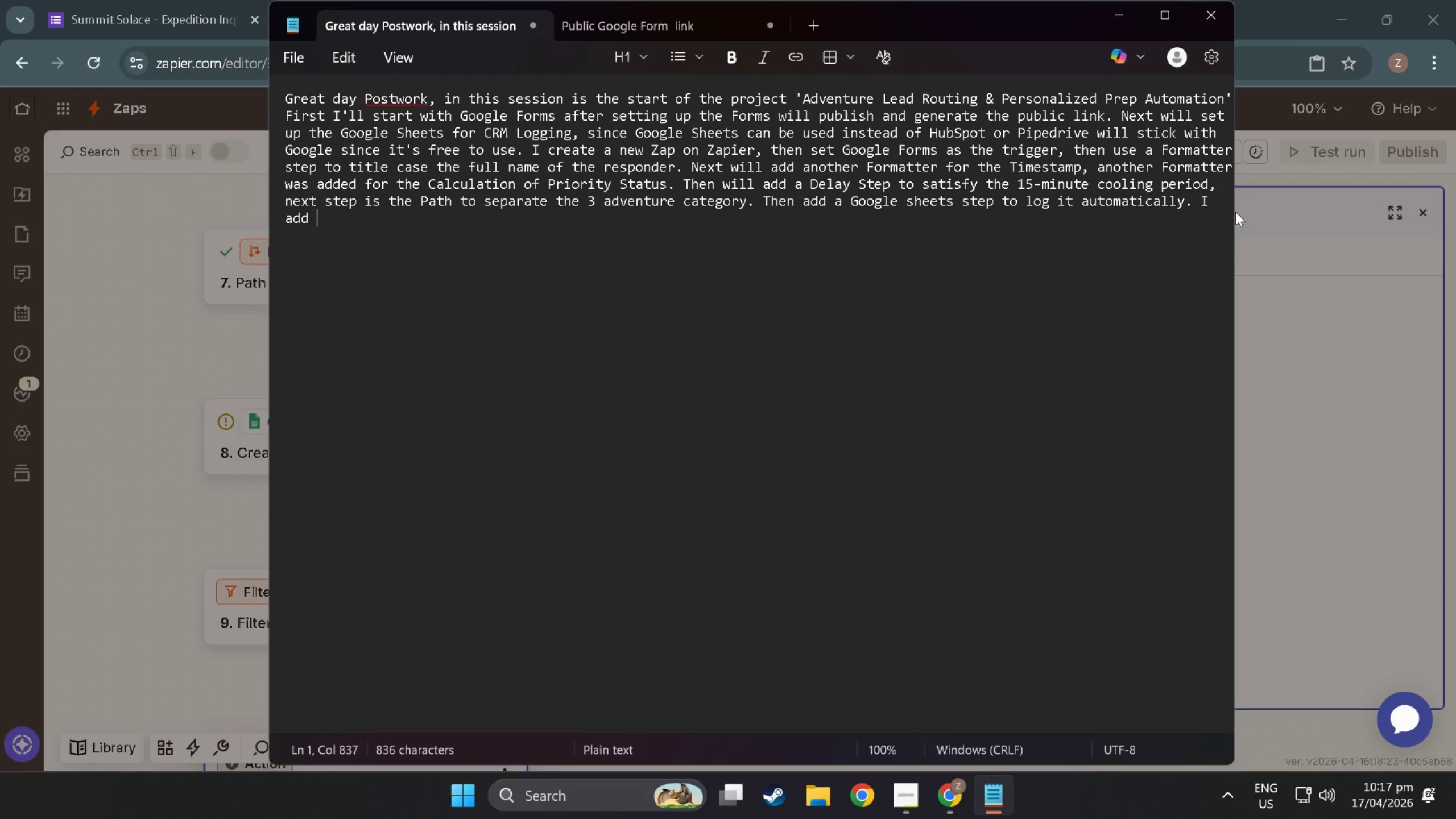 
type(St)
key(Backspace)
key(Backspace)
type(Formatter)
 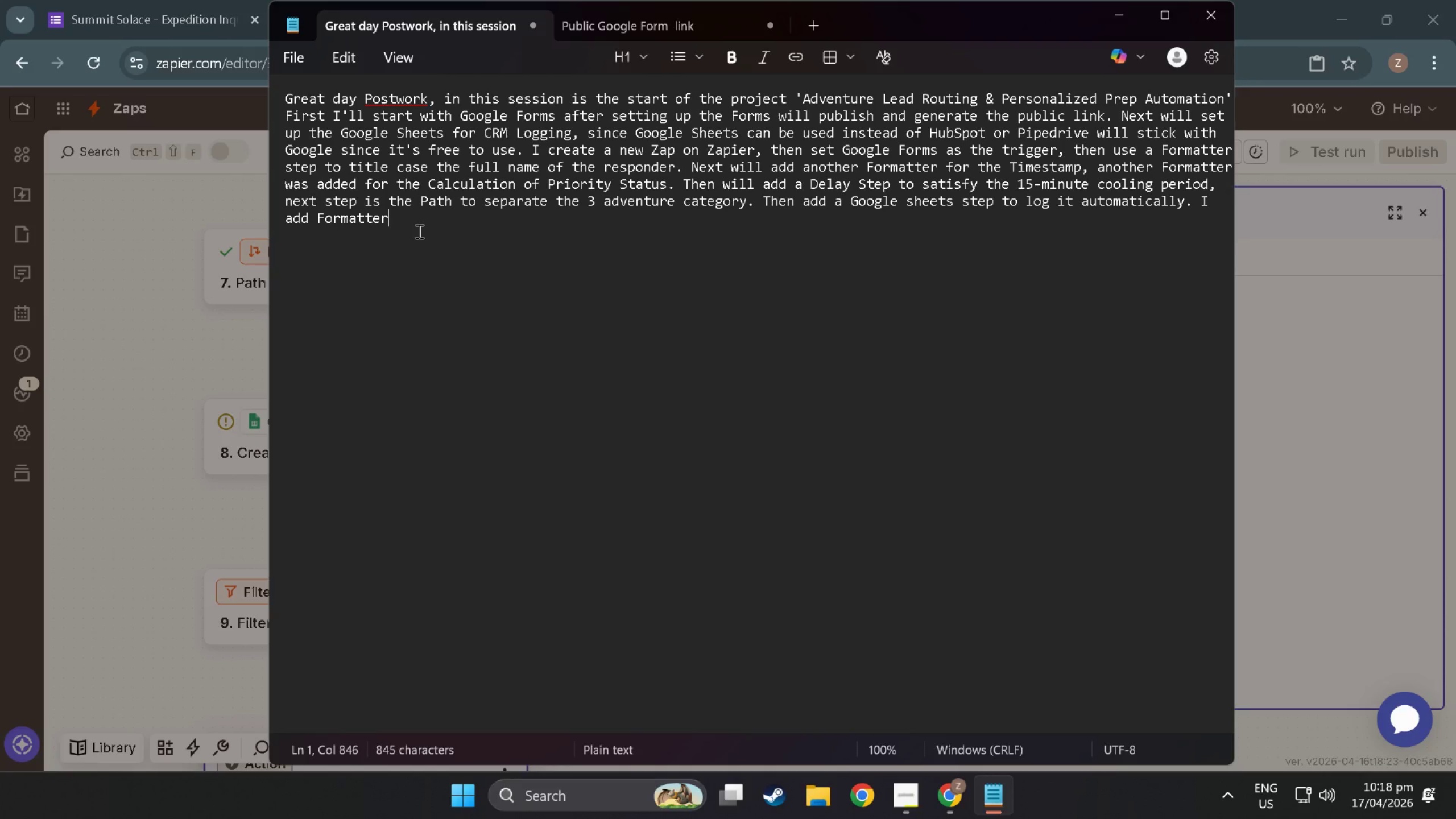 
wait(25.74)
 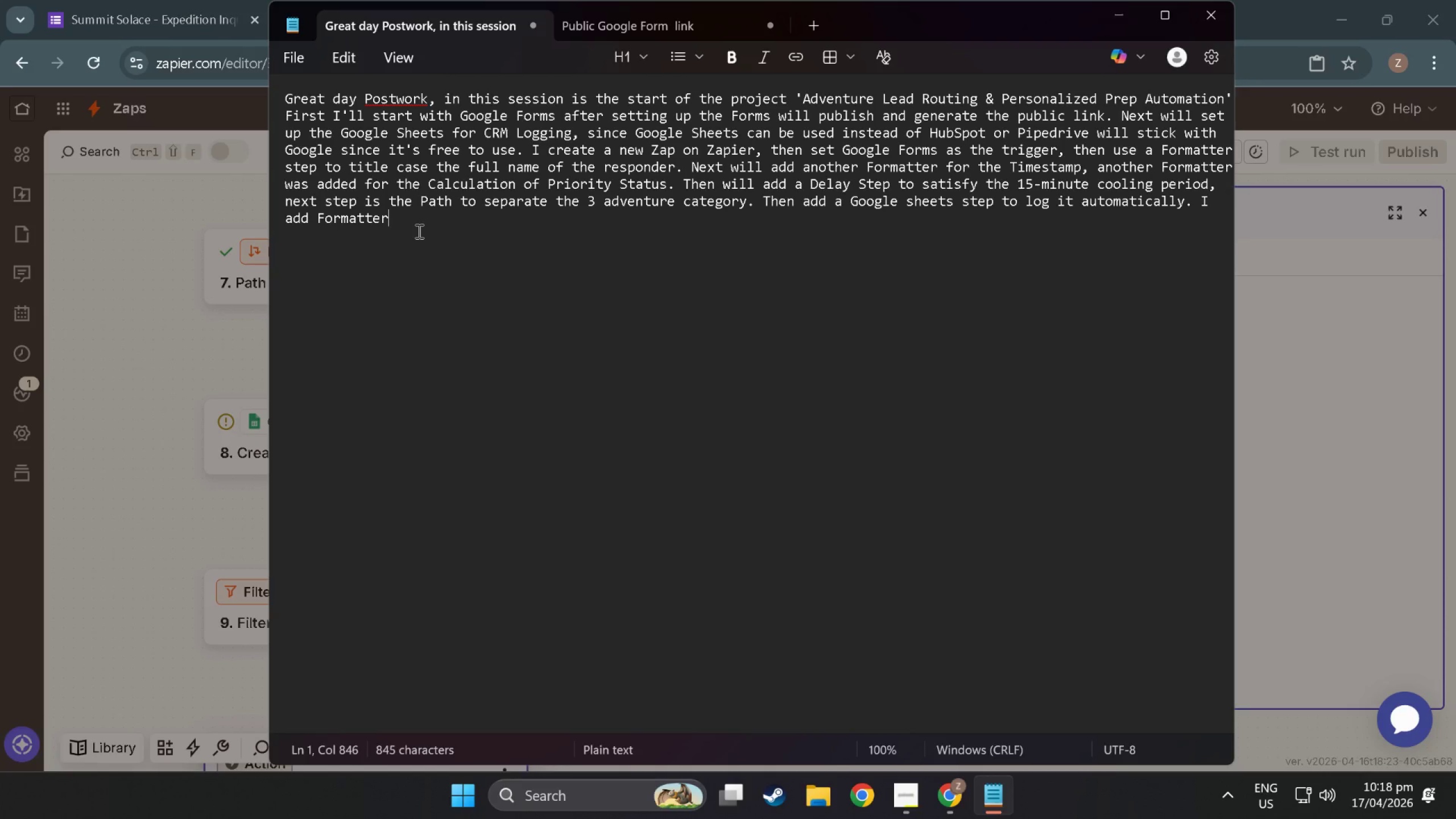 
key(Space)
 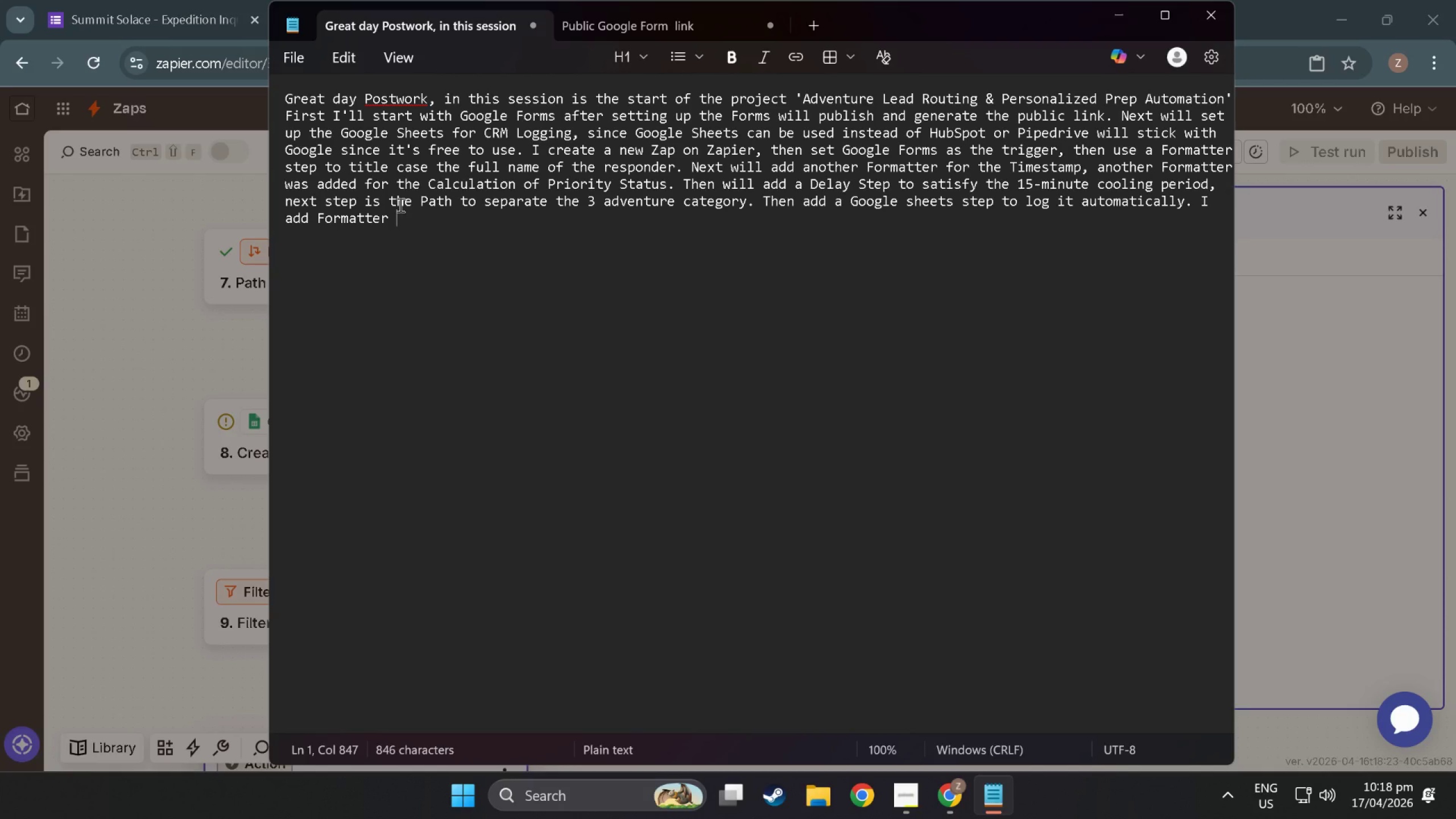 
wait(16.96)
 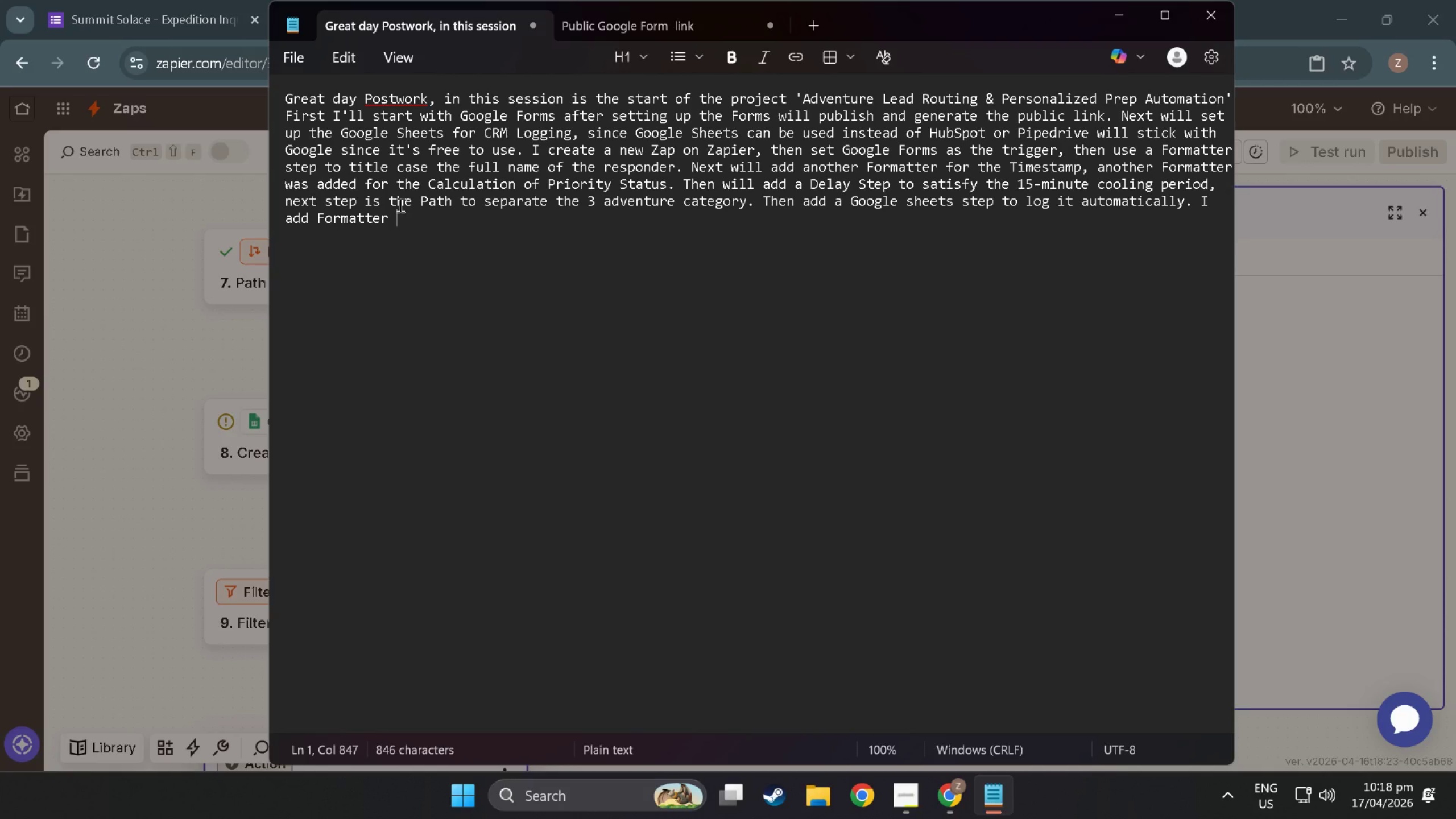 
left_click([427, 222])
 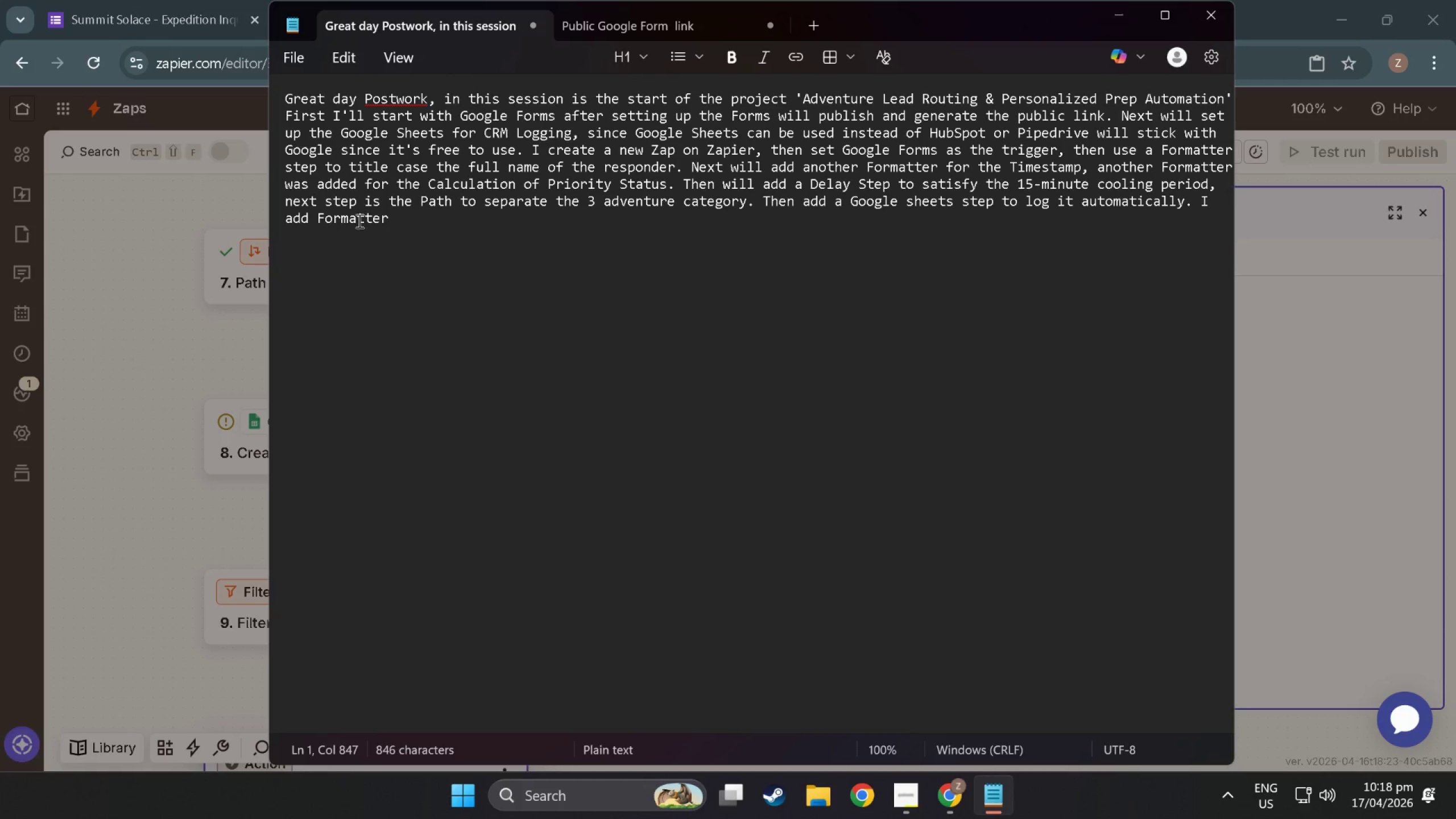 
left_click_drag(start_coordinate=[399, 215], to_coordinate=[319, 217])
 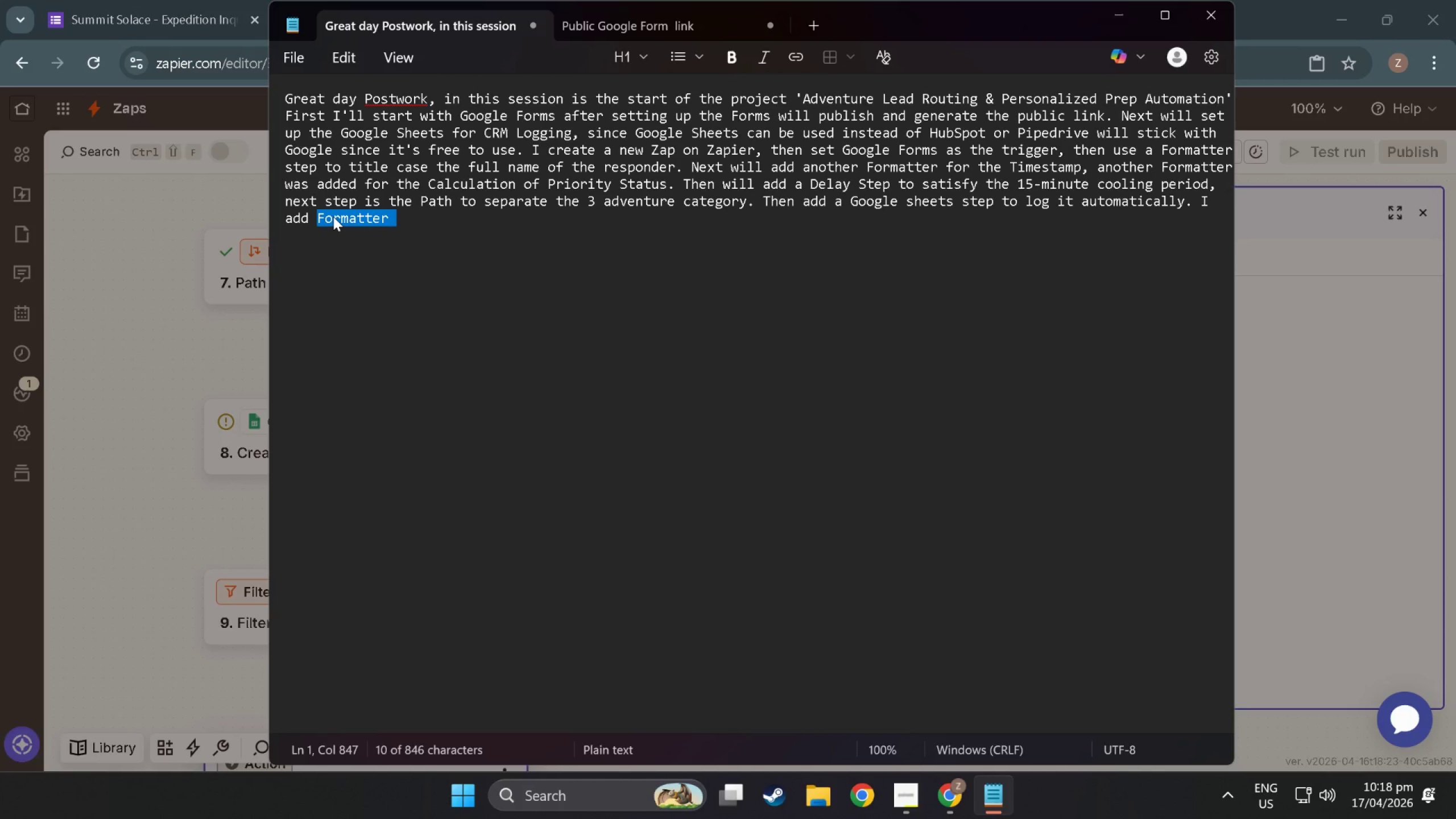 
type(Filter step to filter out not S)
key(Backspace)
type(High Priority Status)
 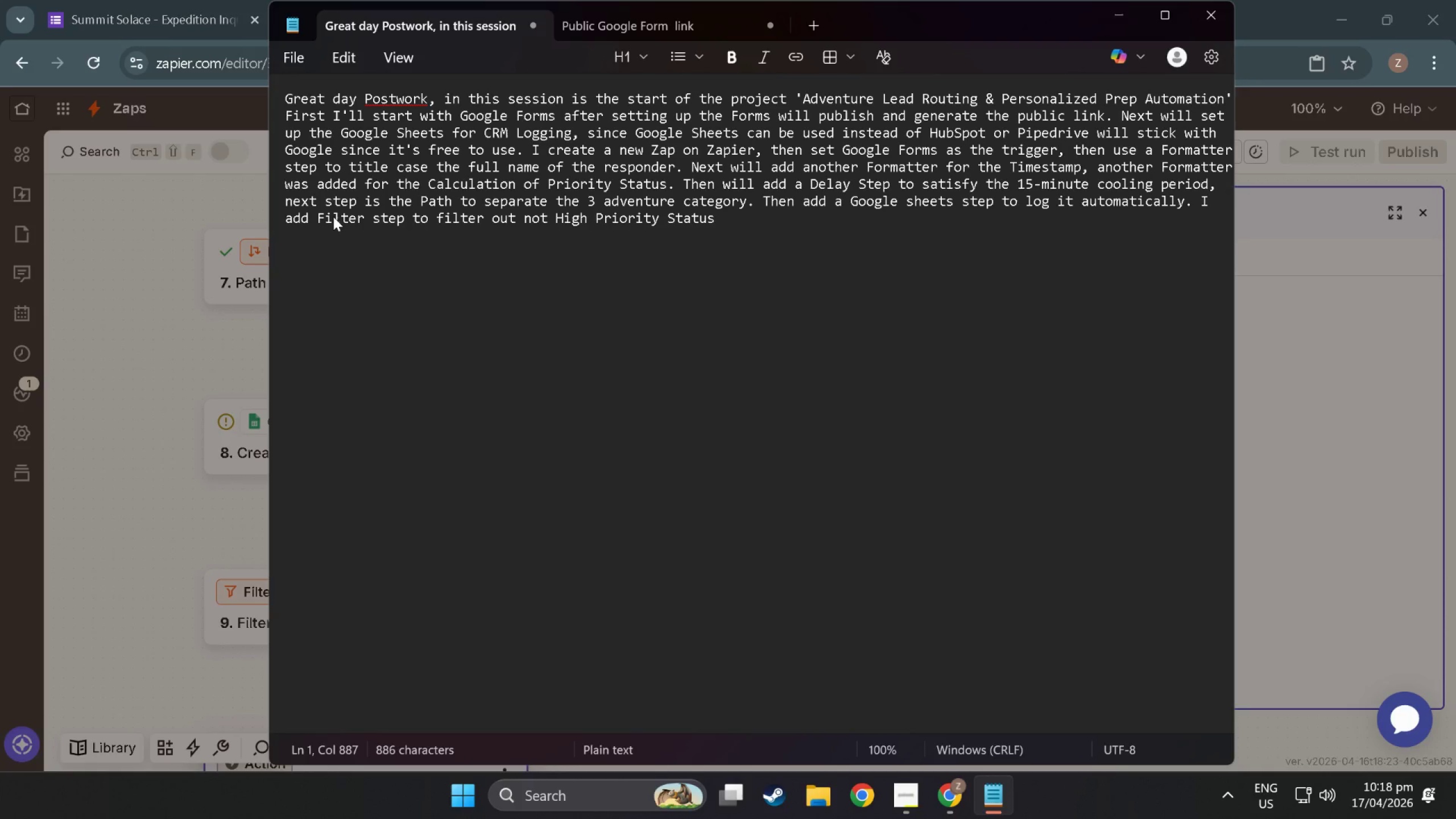 
key(Alt+Tab)
 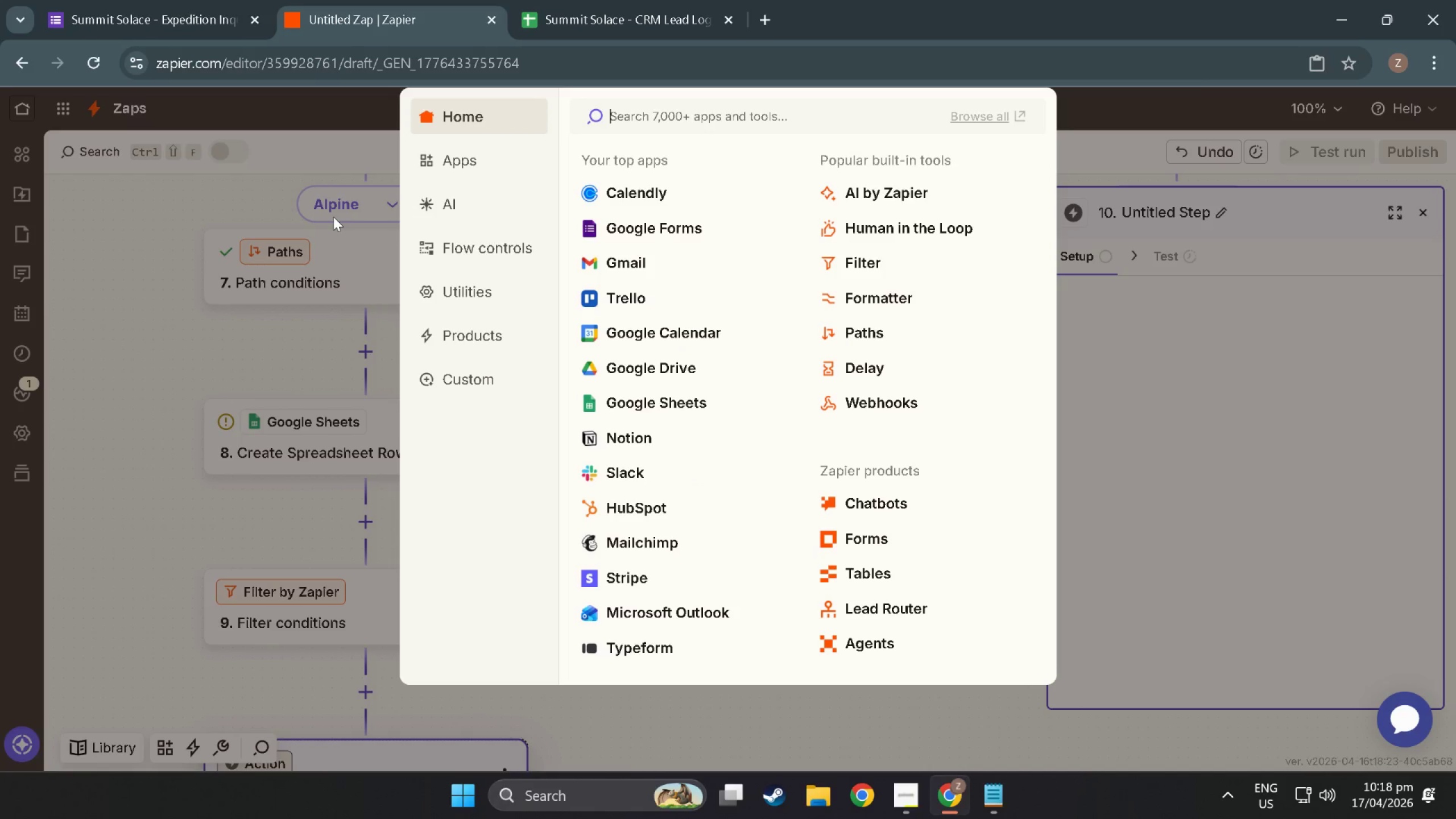 
key(Alt+Tab)
 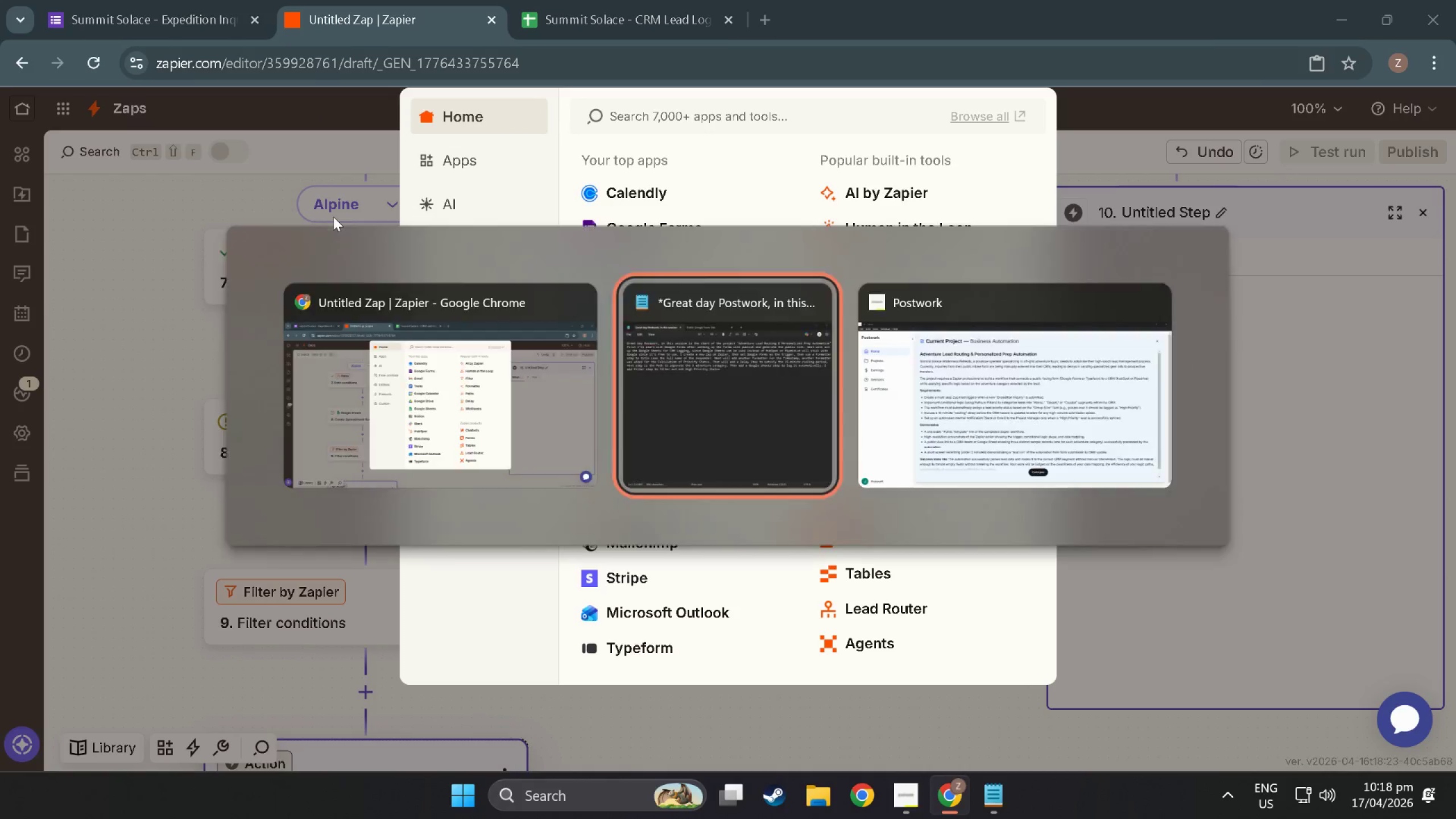 
key(Alt+Tab)